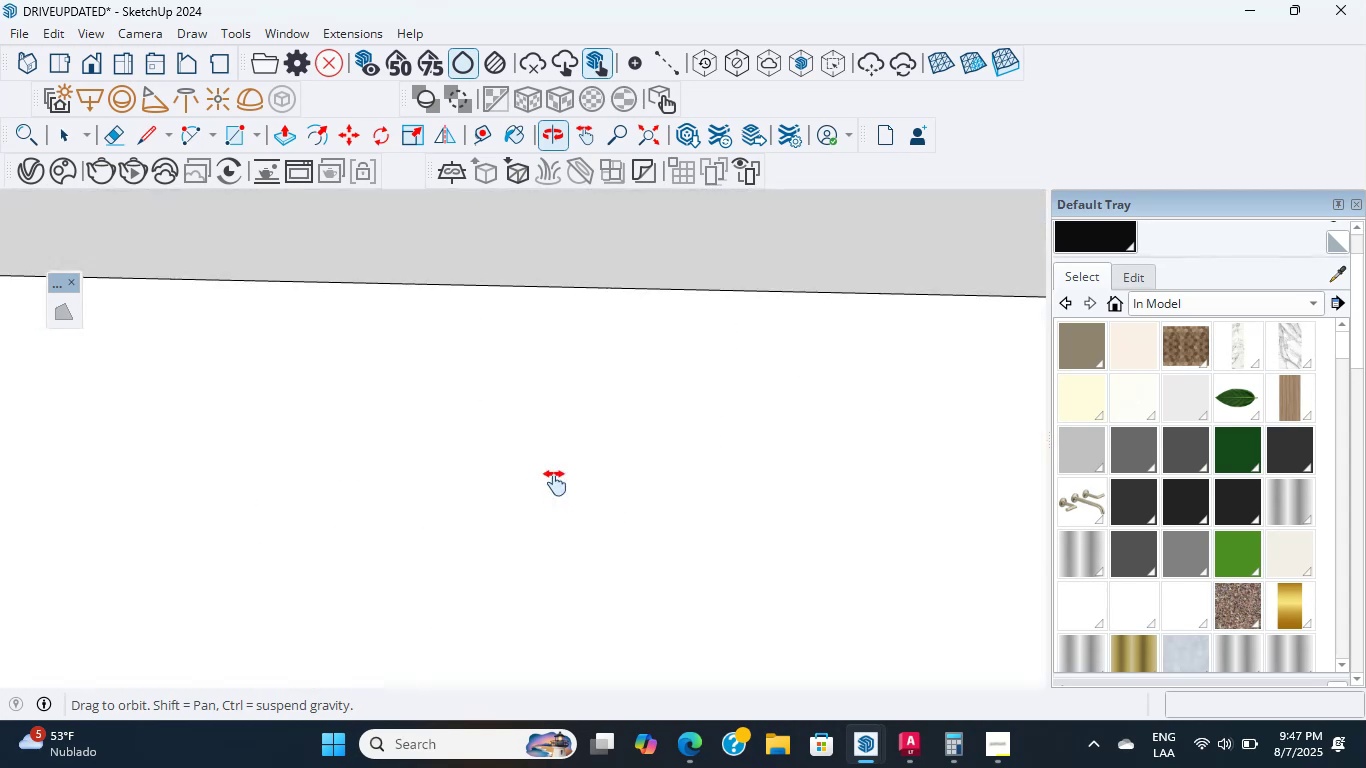 
hold_key(key=ShiftLeft, duration=1.07)
scroll: coordinate [0, 439], scroll_direction: down, amount: 1.0
 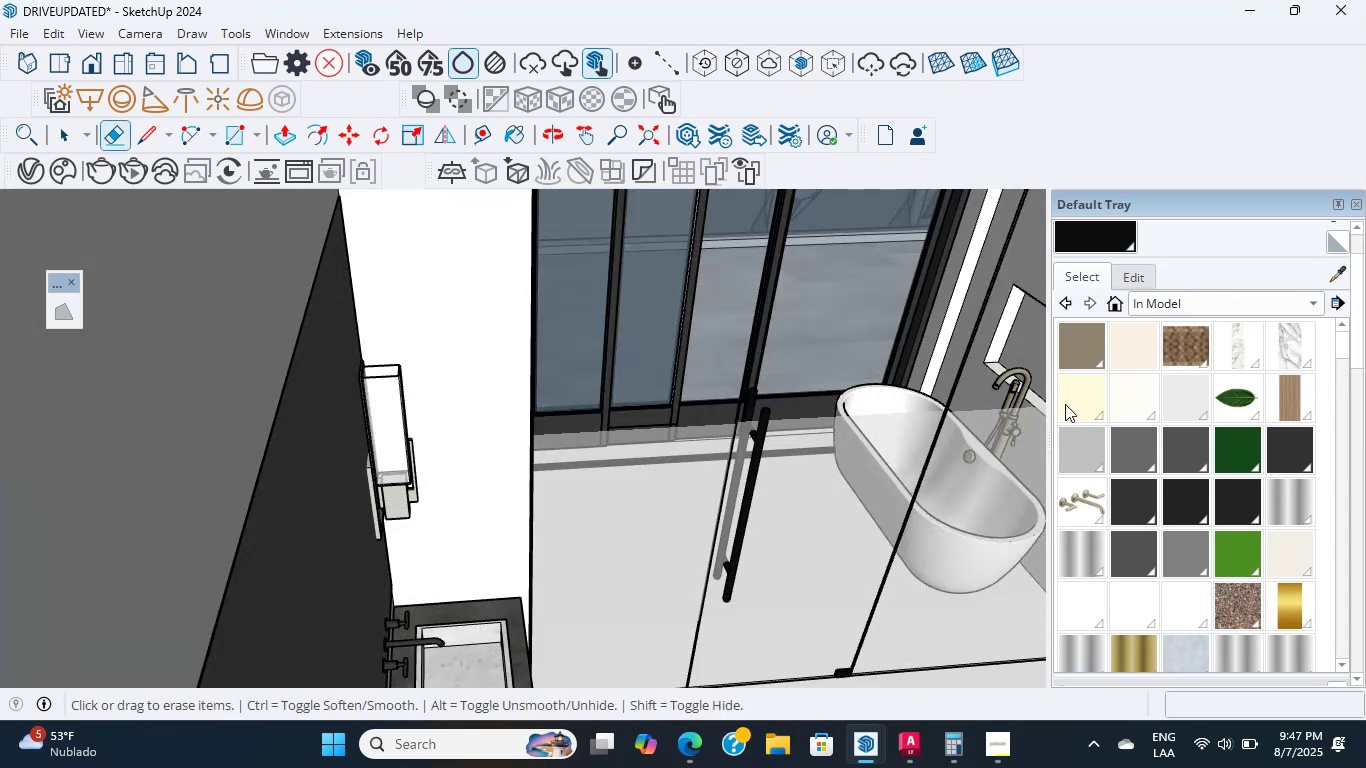 
hold_key(key=ShiftLeft, duration=0.44)
 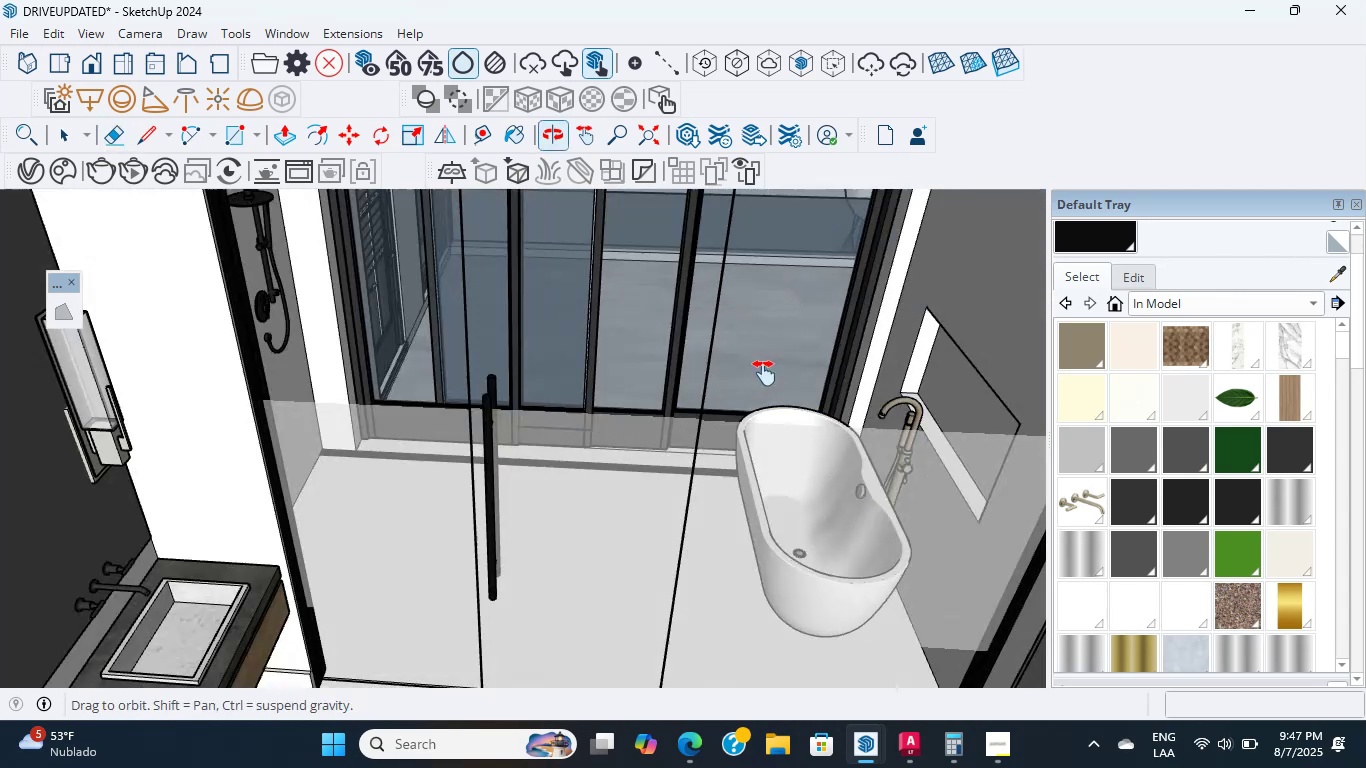 
scroll: coordinate [764, 373], scroll_direction: down, amount: 3.0
 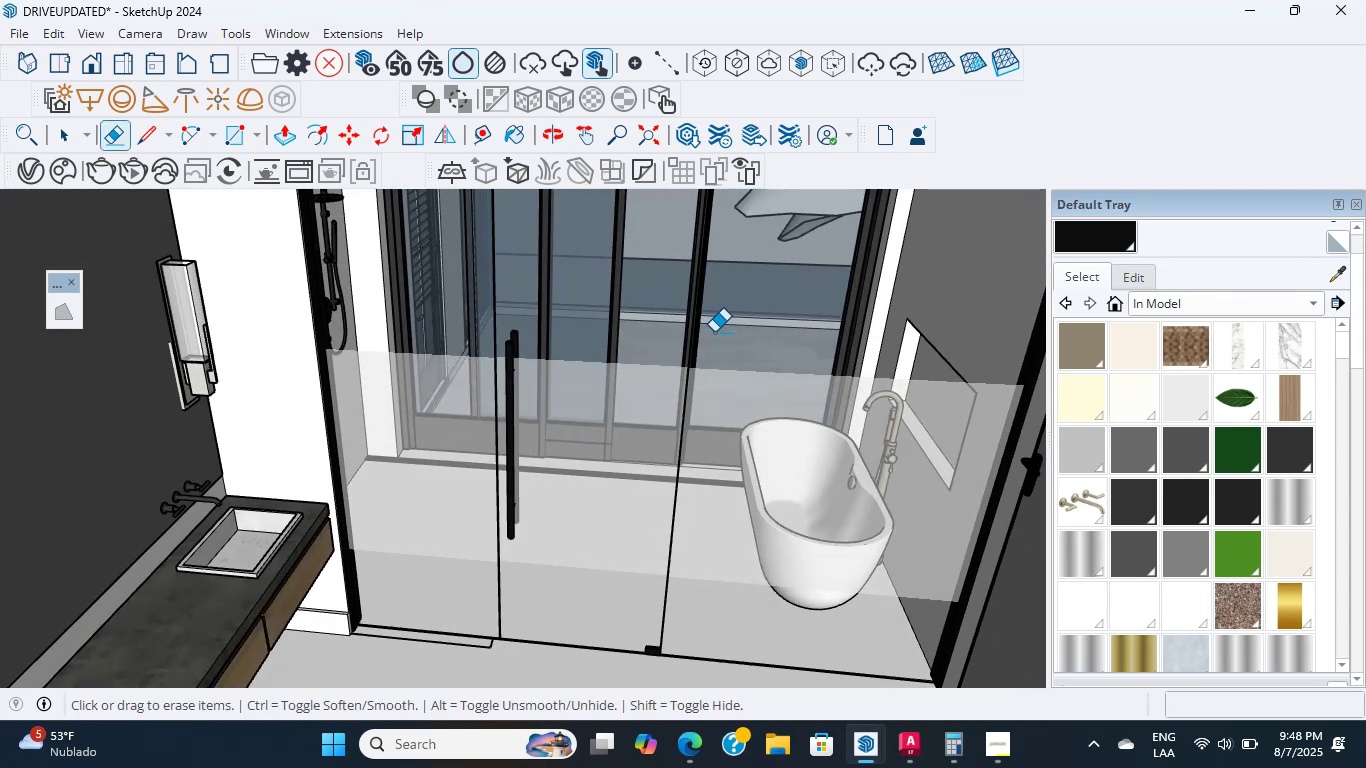 
wait(7.8)
 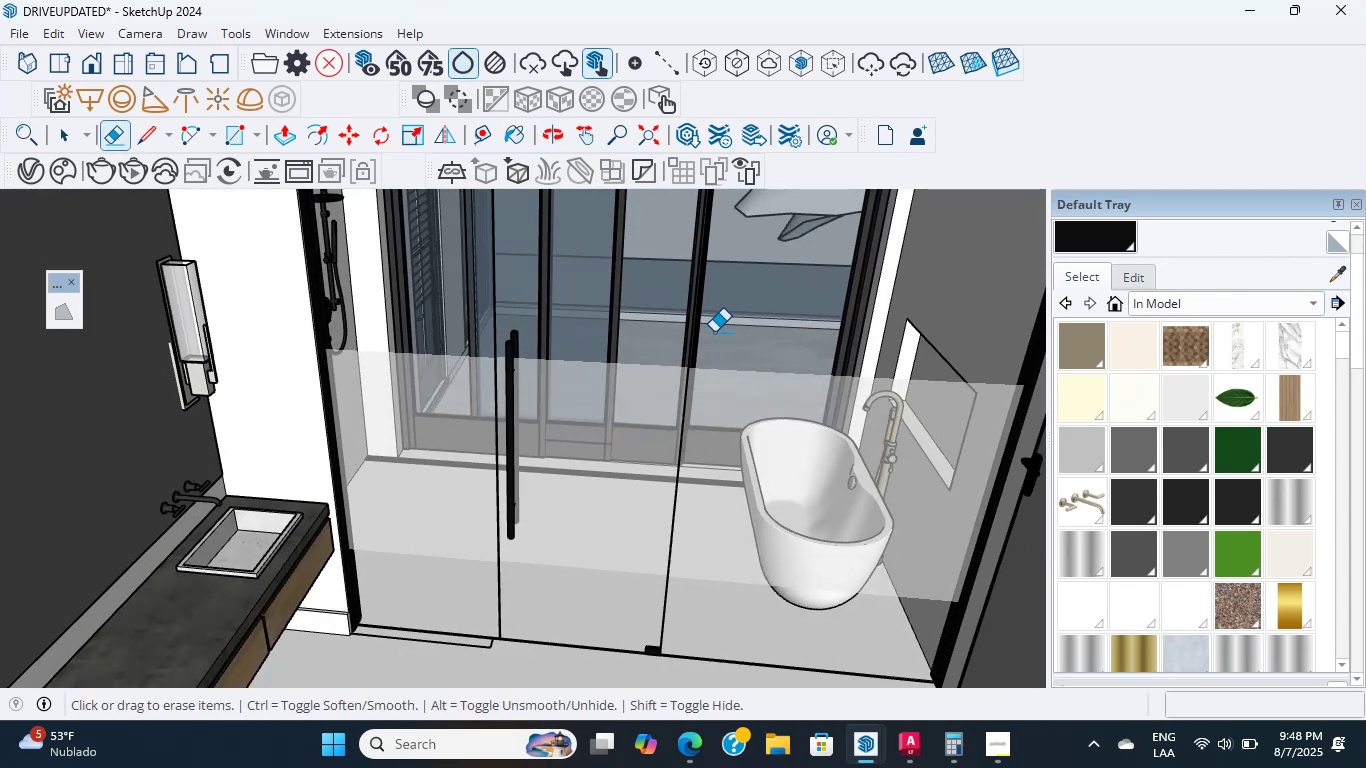 
scroll: coordinate [569, 455], scroll_direction: up, amount: 3.0
 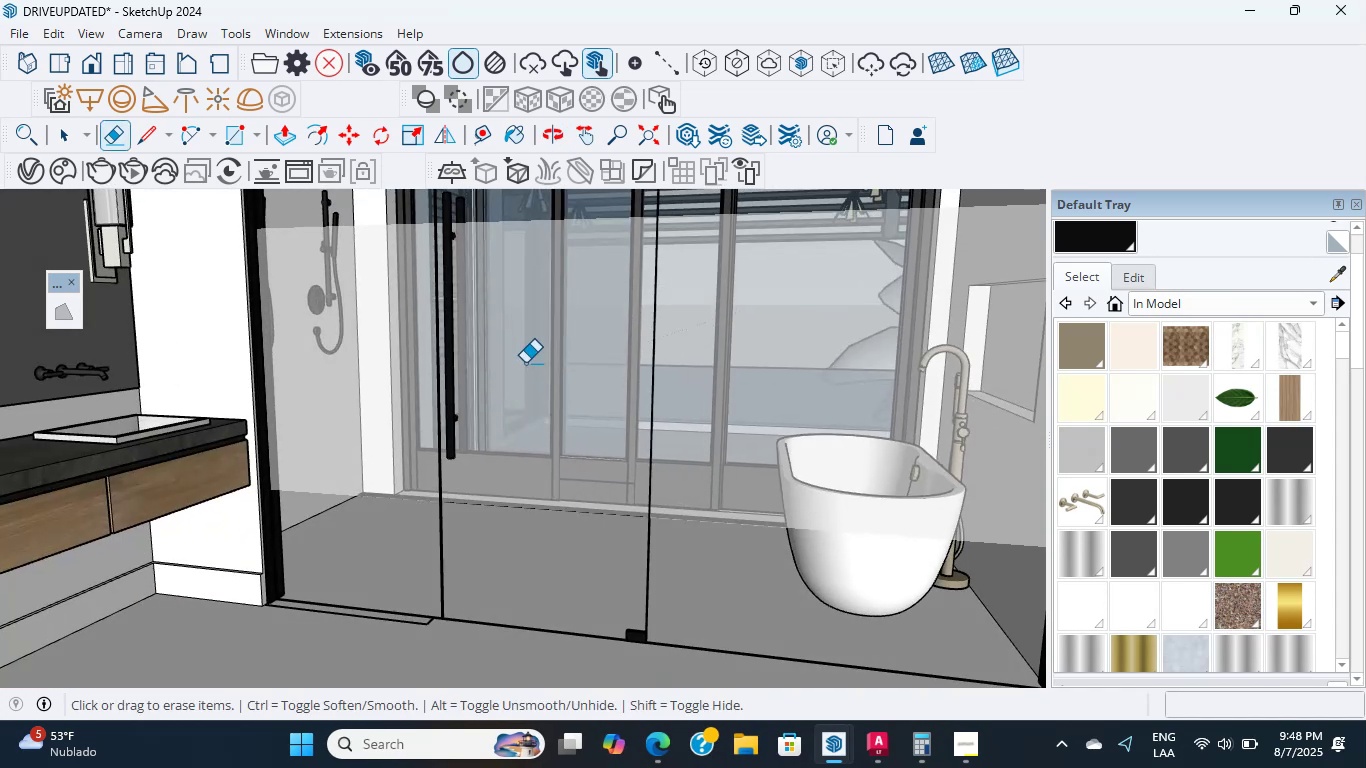 
scroll: coordinate [530, 365], scroll_direction: down, amount: 3.0
 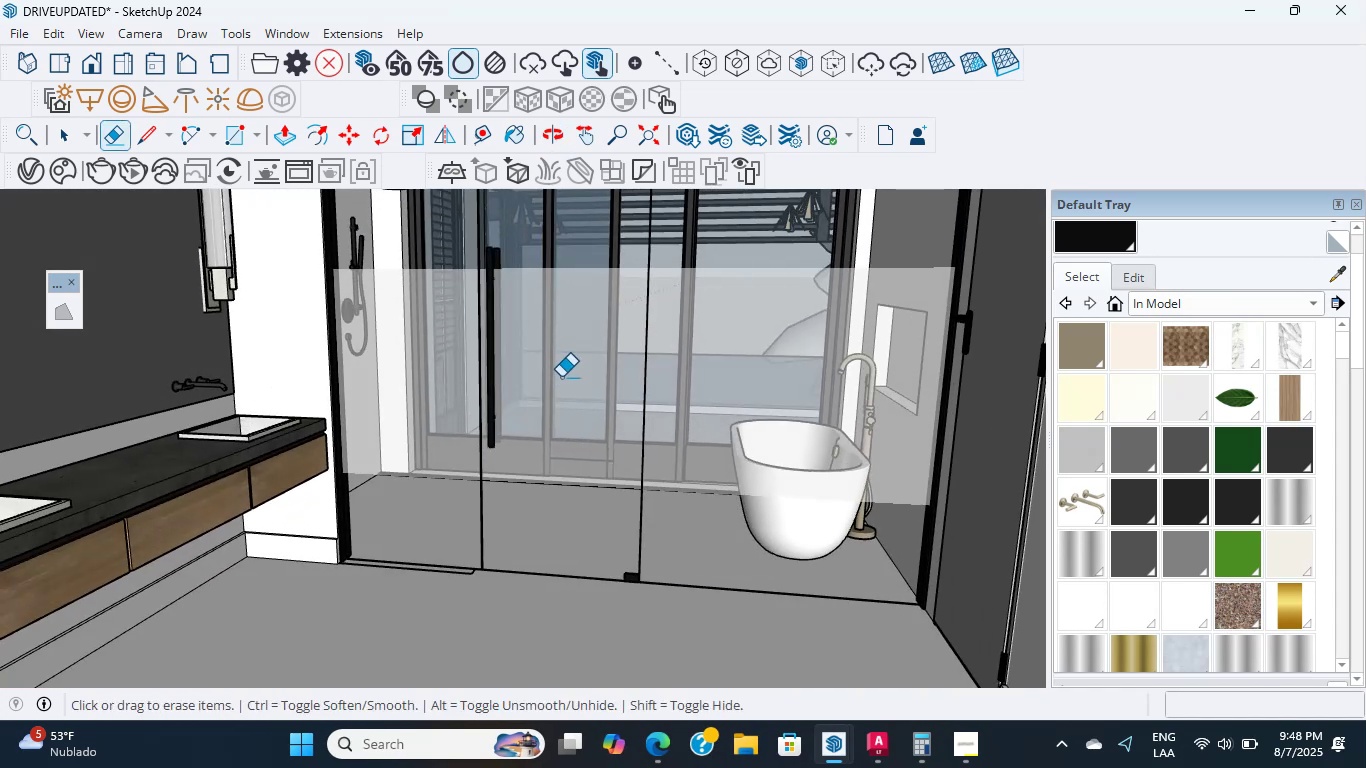 
key(K)
 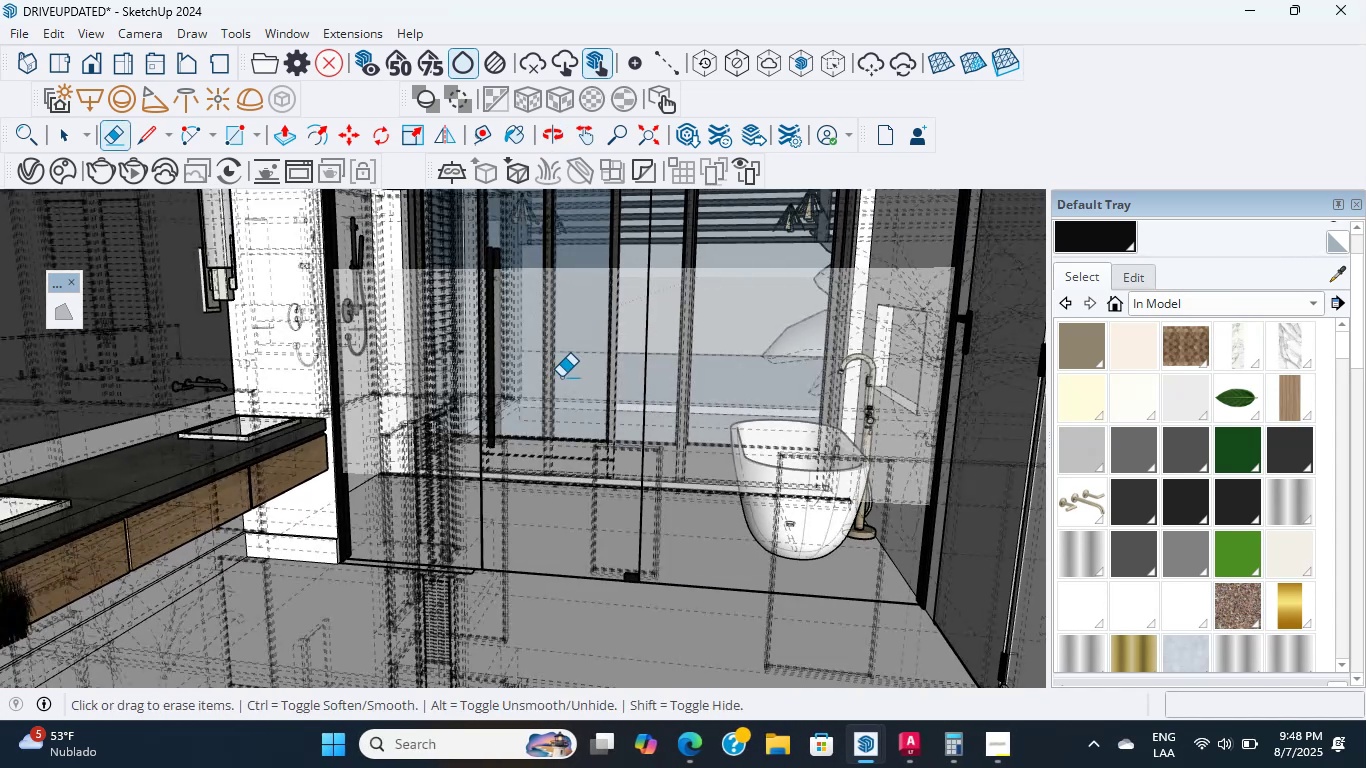 
scroll: coordinate [174, 587], scroll_direction: up, amount: 7.0
 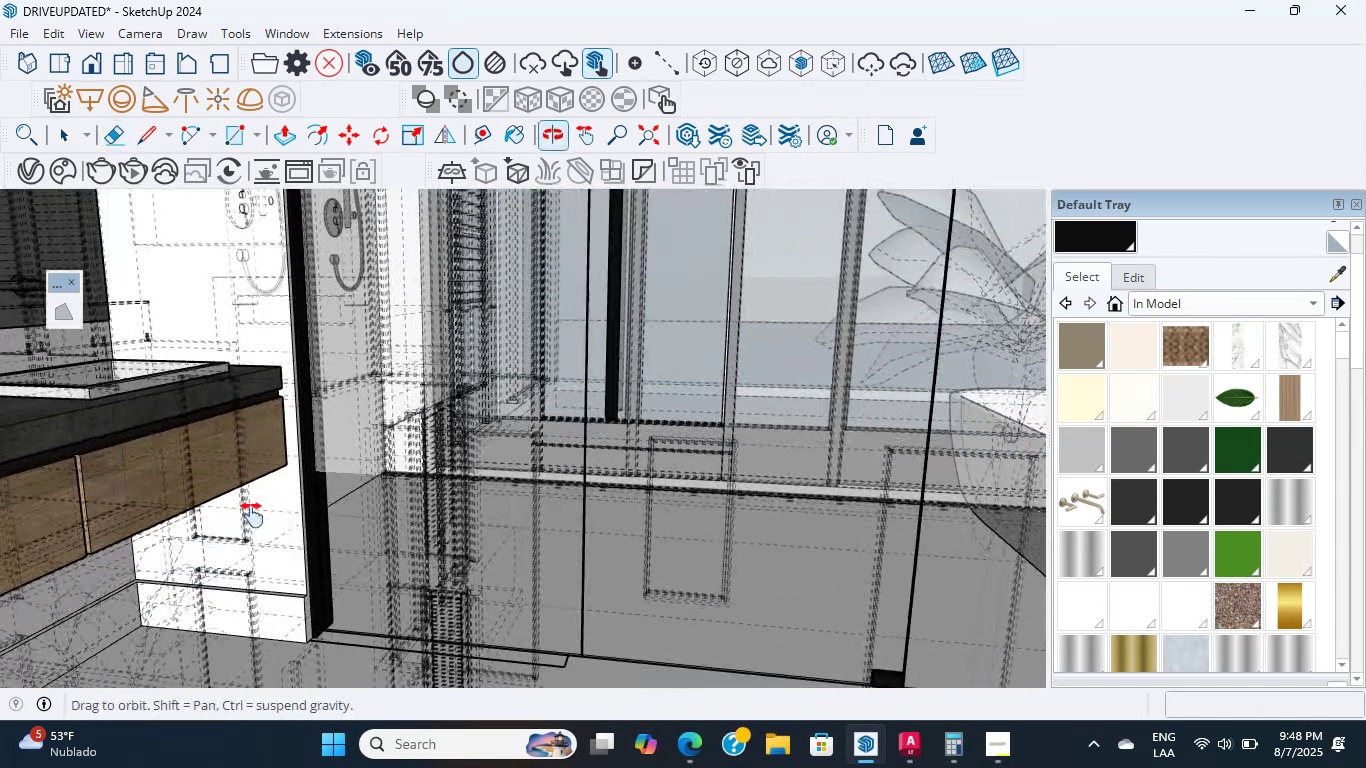 
key(Shift+ShiftLeft)
 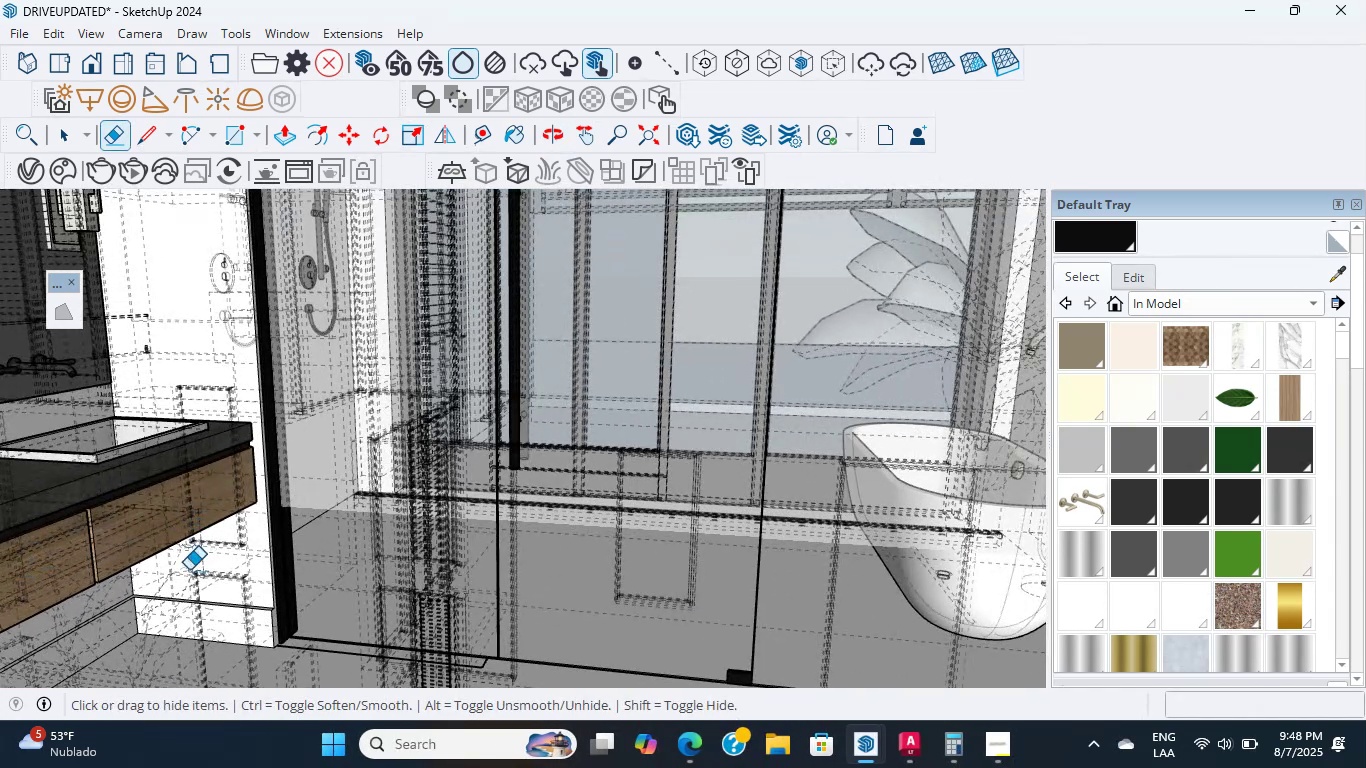 
hold_key(key=ShiftLeft, duration=0.47)
 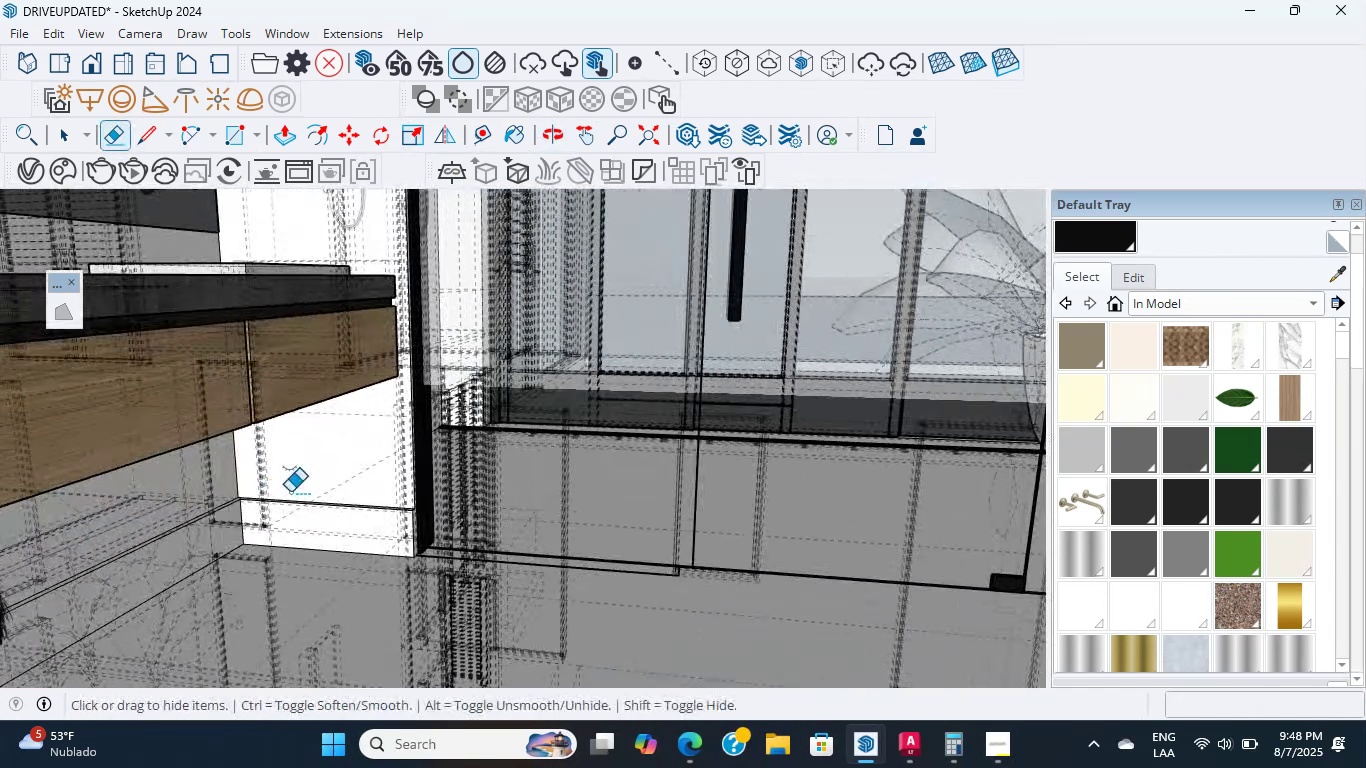 
scroll: coordinate [266, 516], scroll_direction: up, amount: 6.0
 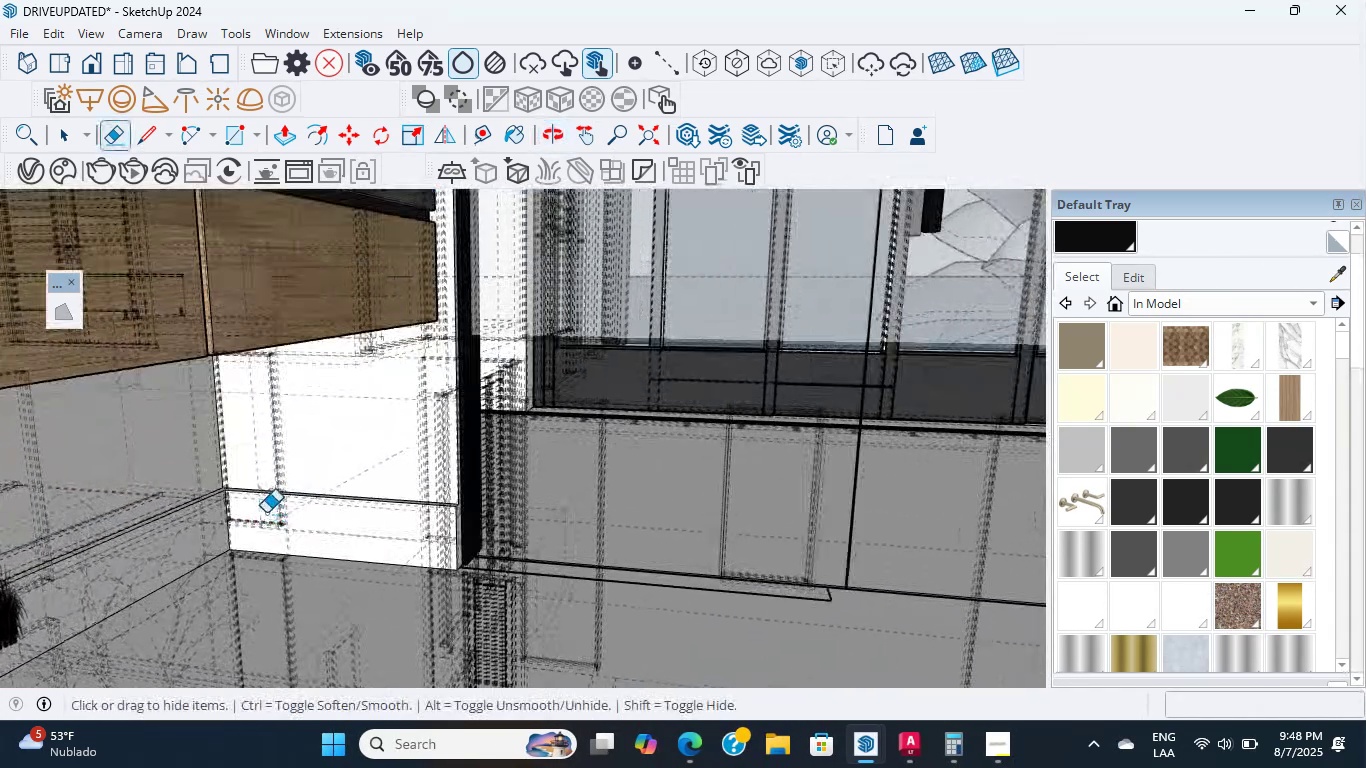 
hold_key(key=ShiftLeft, duration=0.83)
 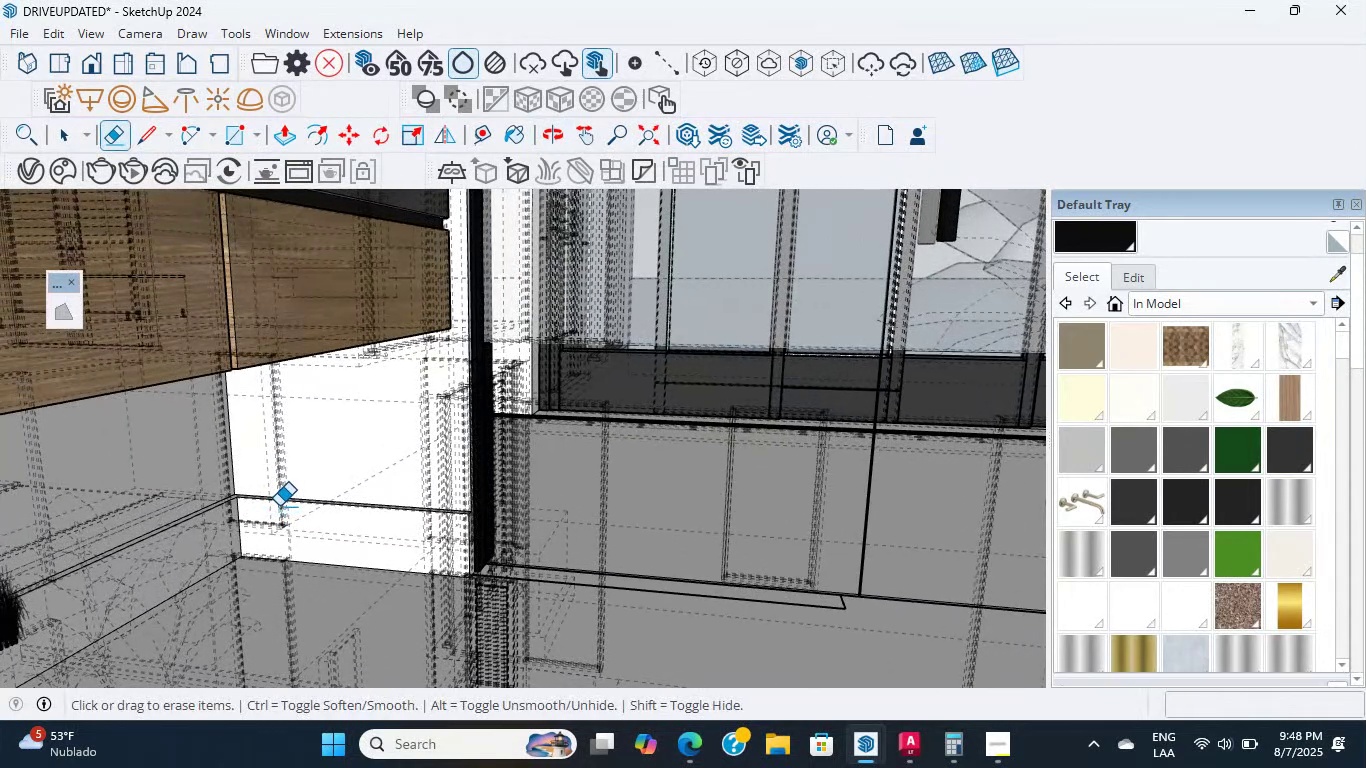 
key(Shift+ShiftLeft)
 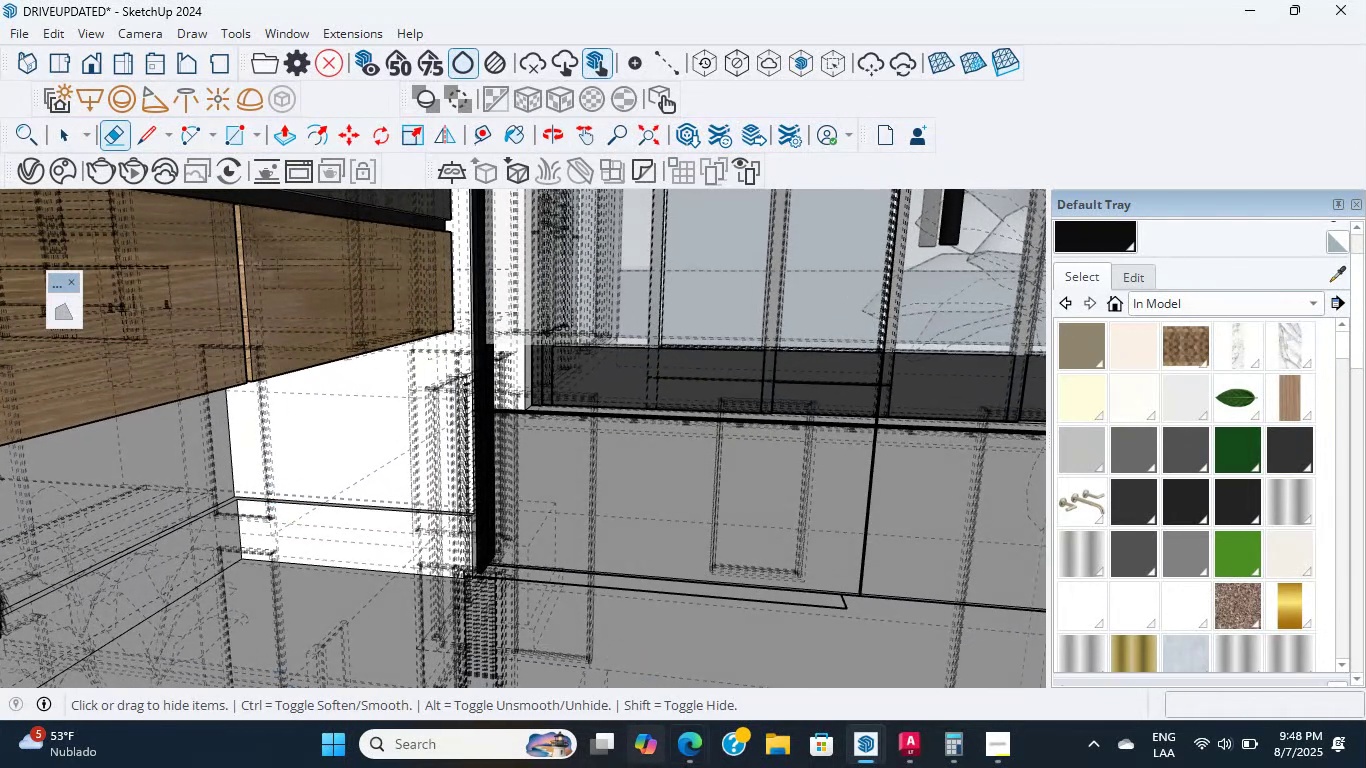 
left_click([698, 761])
 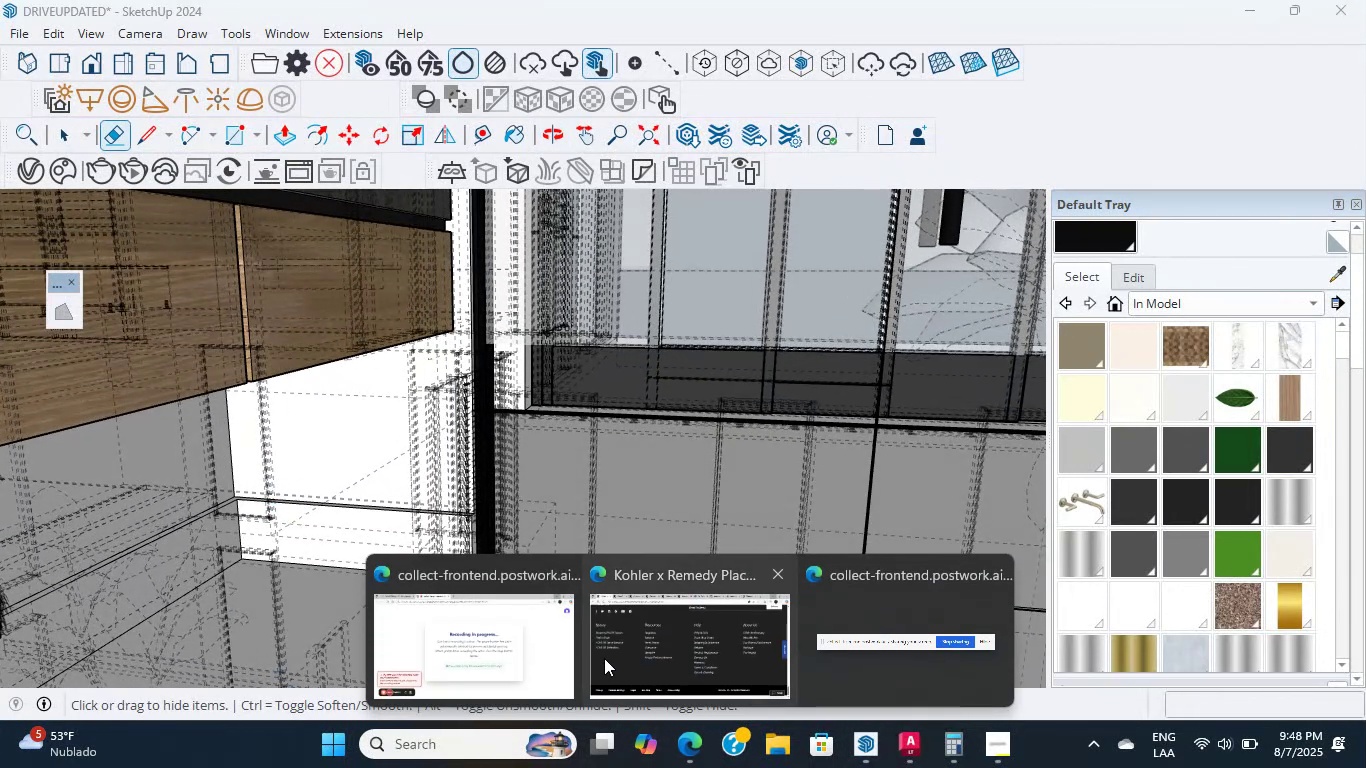 
left_click([618, 643])
 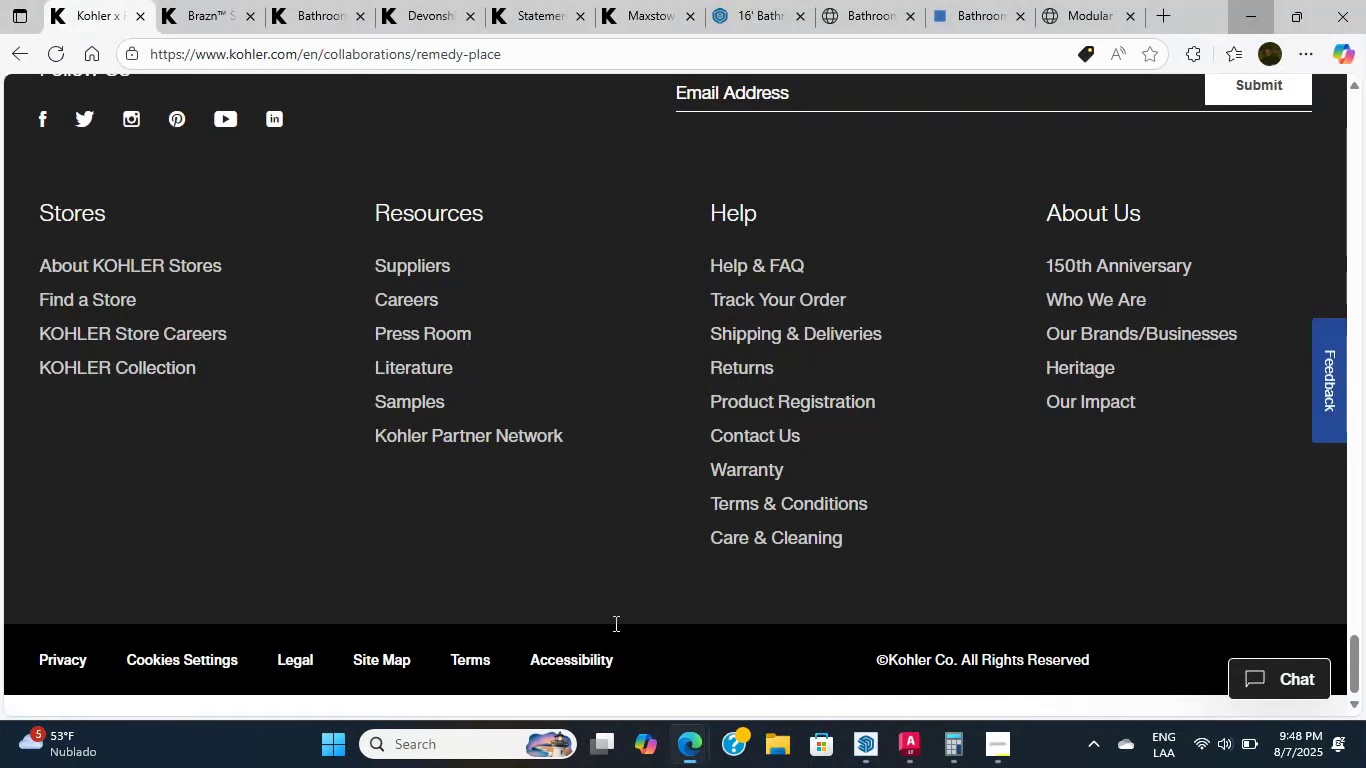 
scroll: coordinate [273, 198], scroll_direction: up, amount: 70.0
 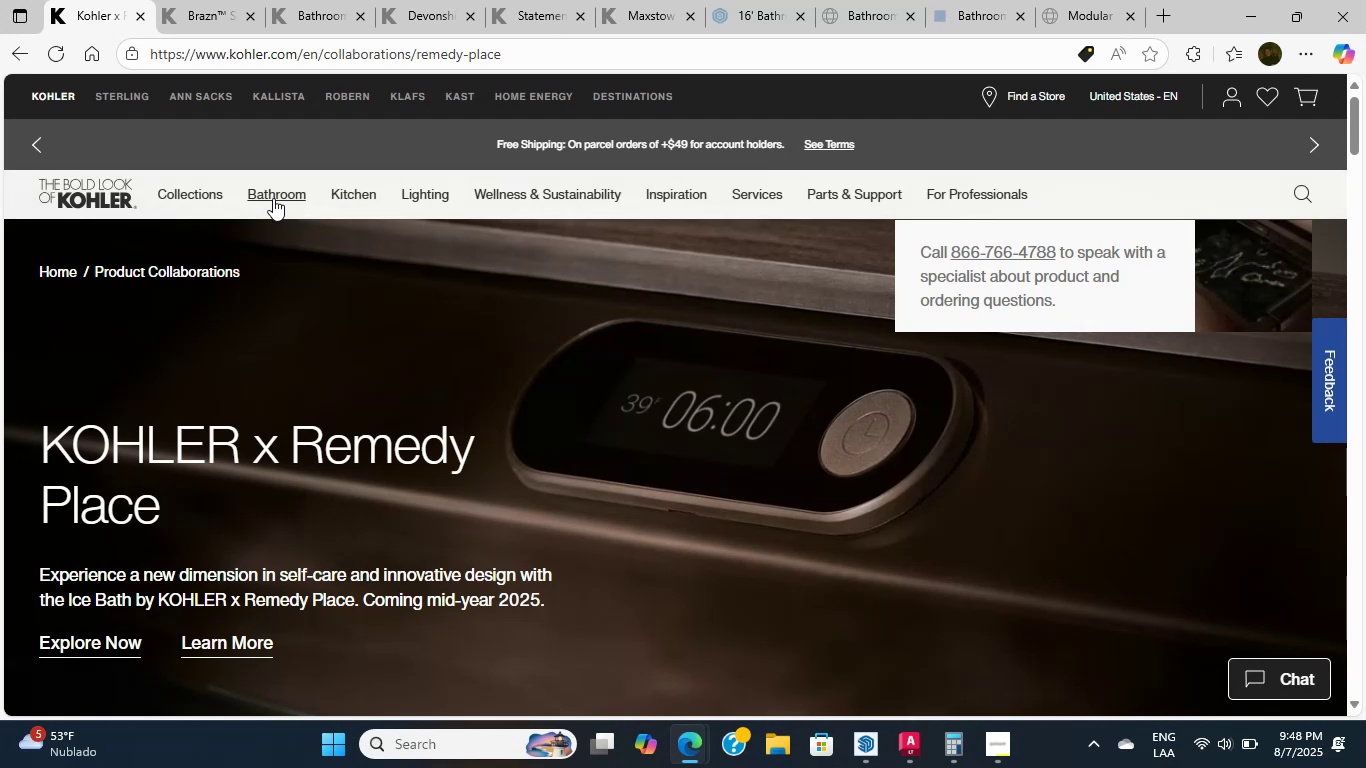 
left_click([273, 198])
 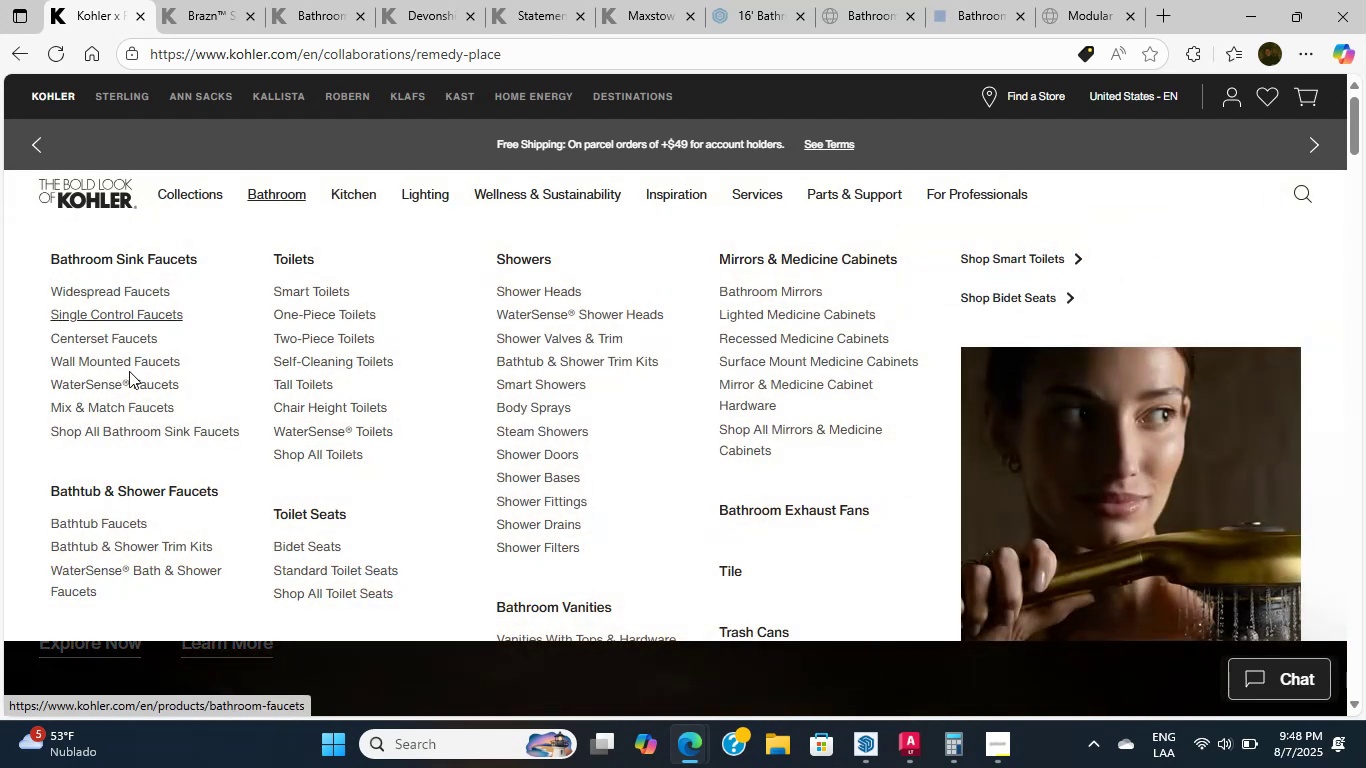 
scroll: coordinate [256, 531], scroll_direction: down, amount: 4.0
 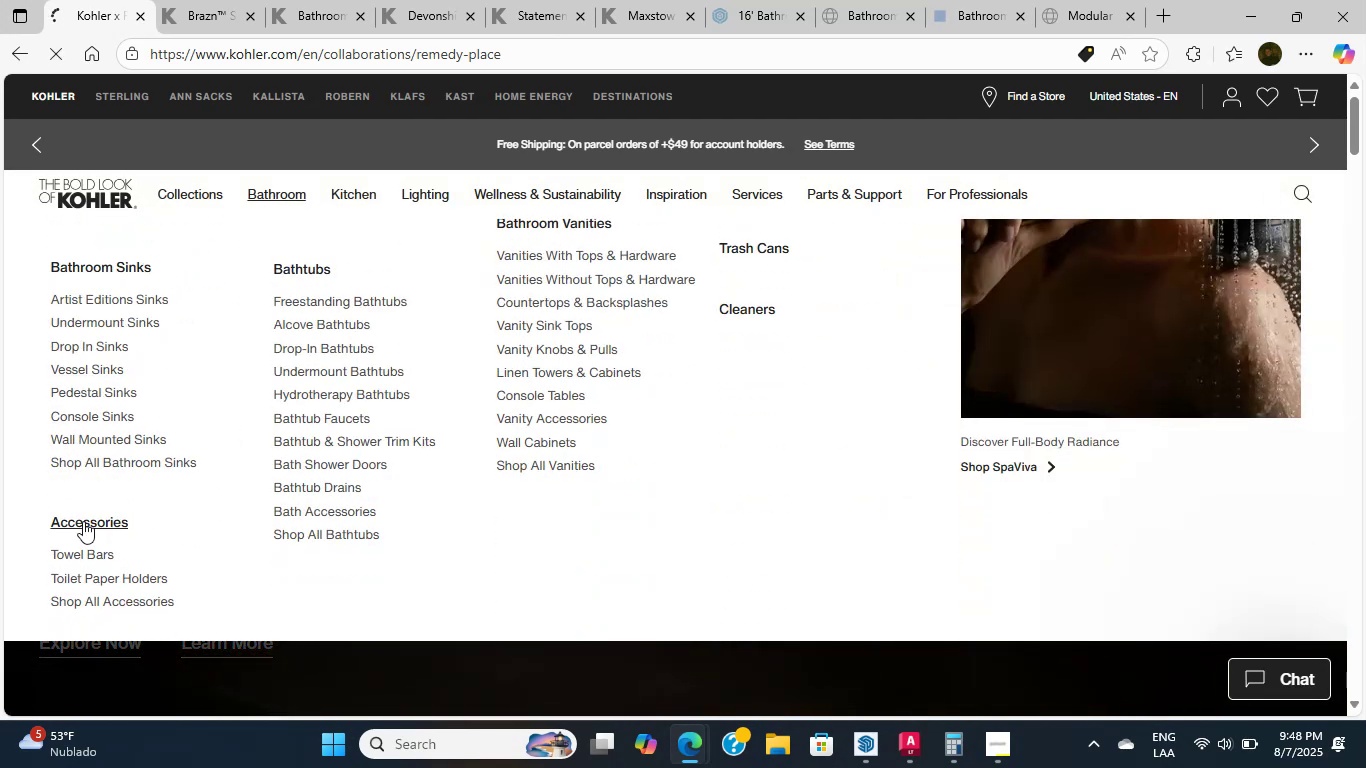 
wait(6.32)
 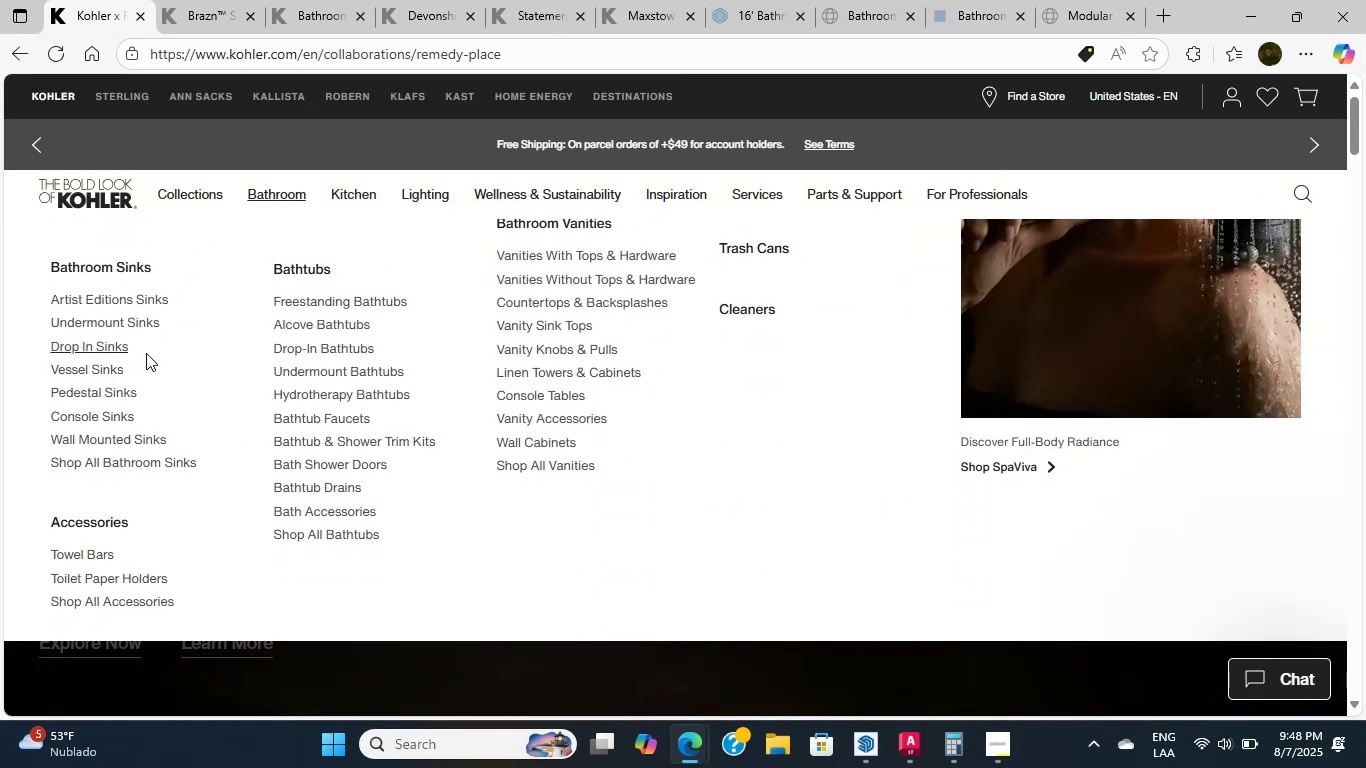 
scroll: coordinate [520, 354], scroll_direction: down, amount: 3.0
 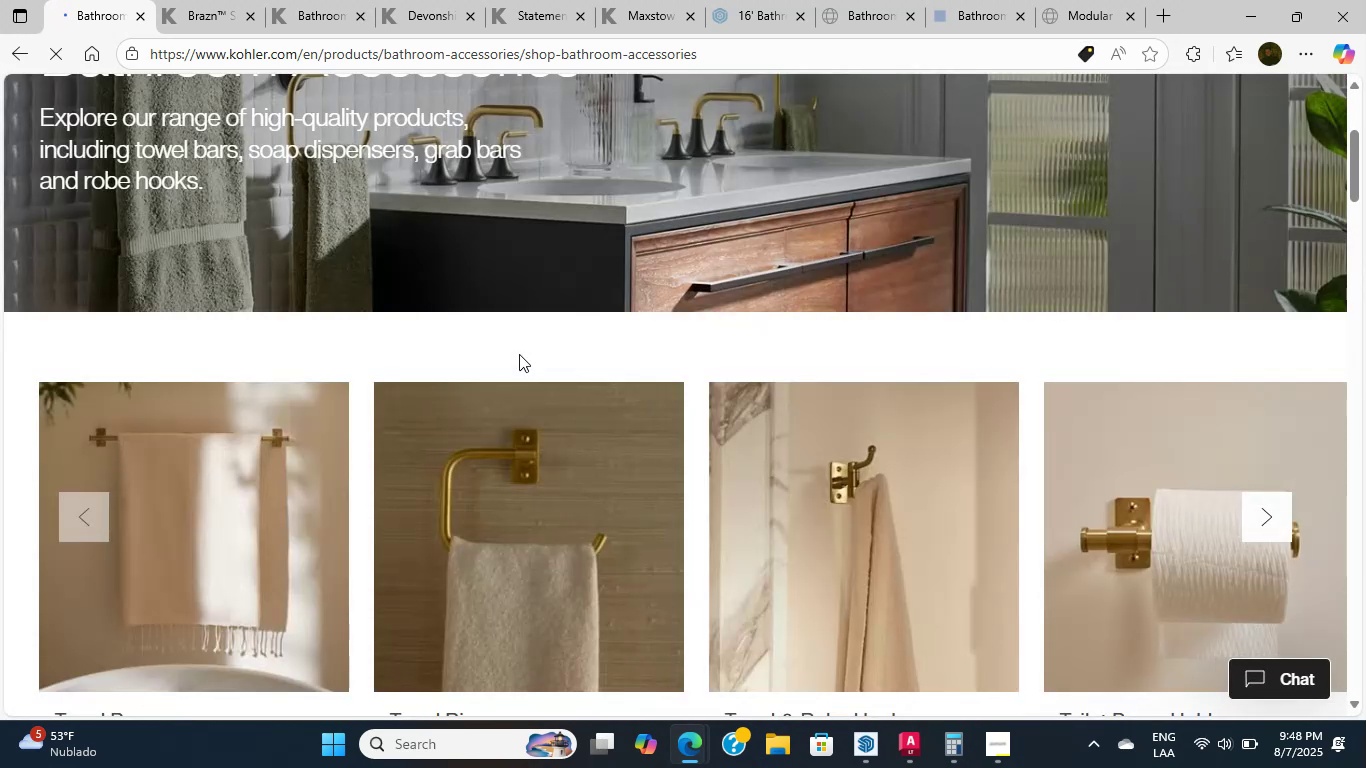 
wait(7.55)
 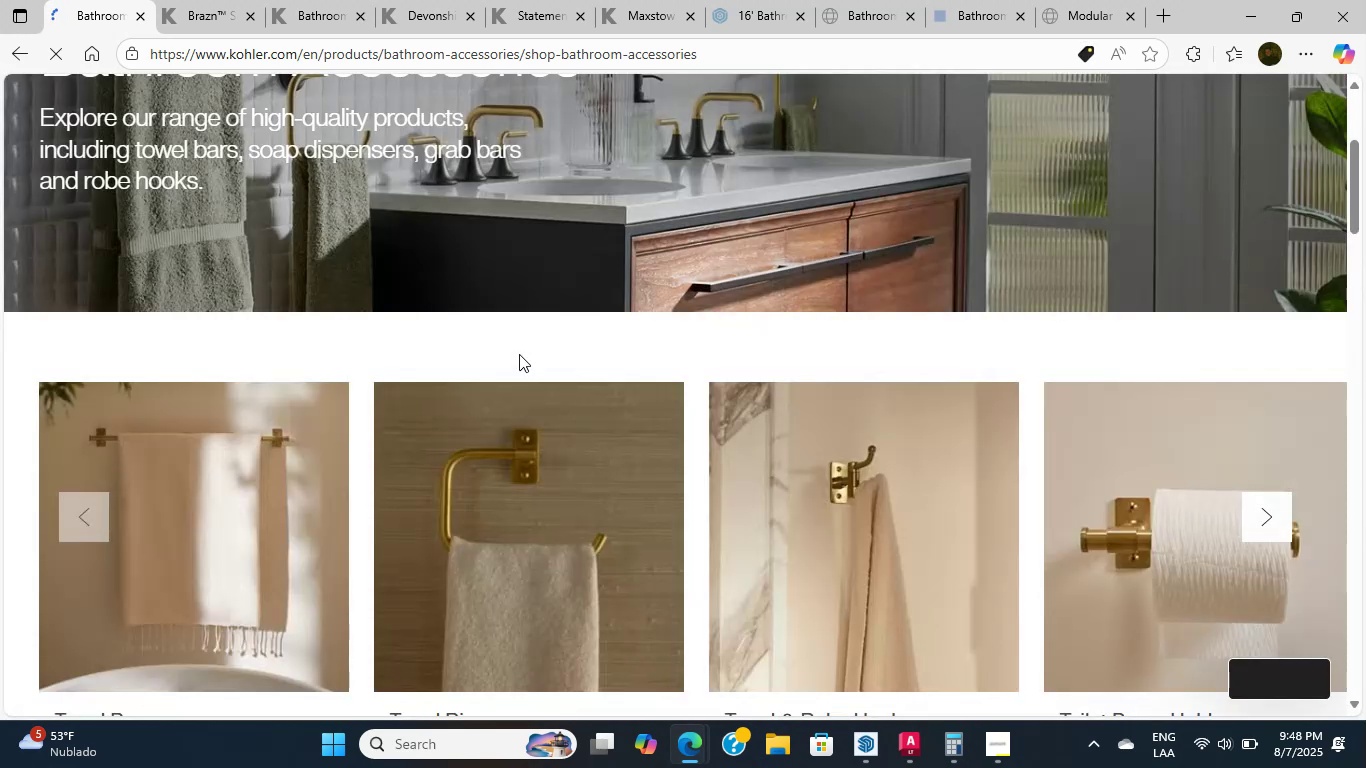 
scroll: coordinate [519, 354], scroll_direction: down, amount: 4.0
 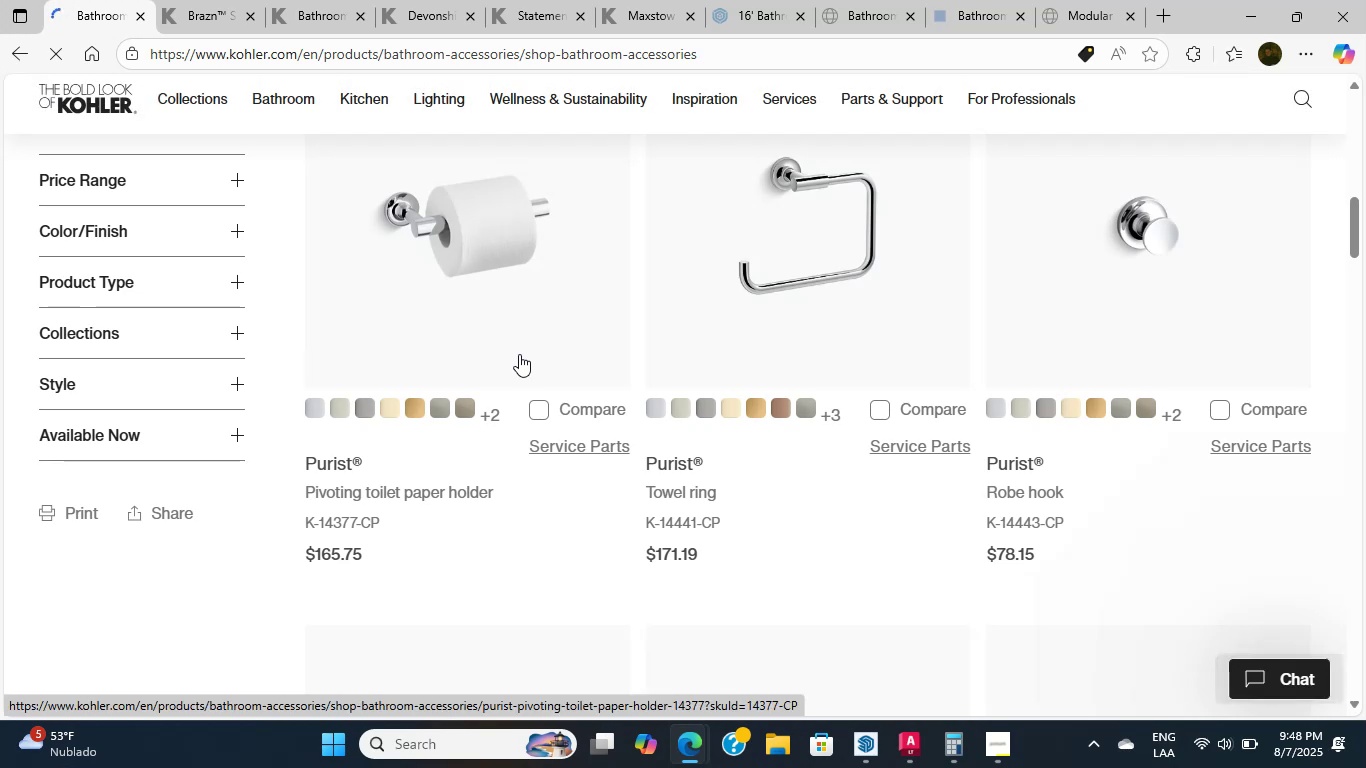 
wait(8.86)
 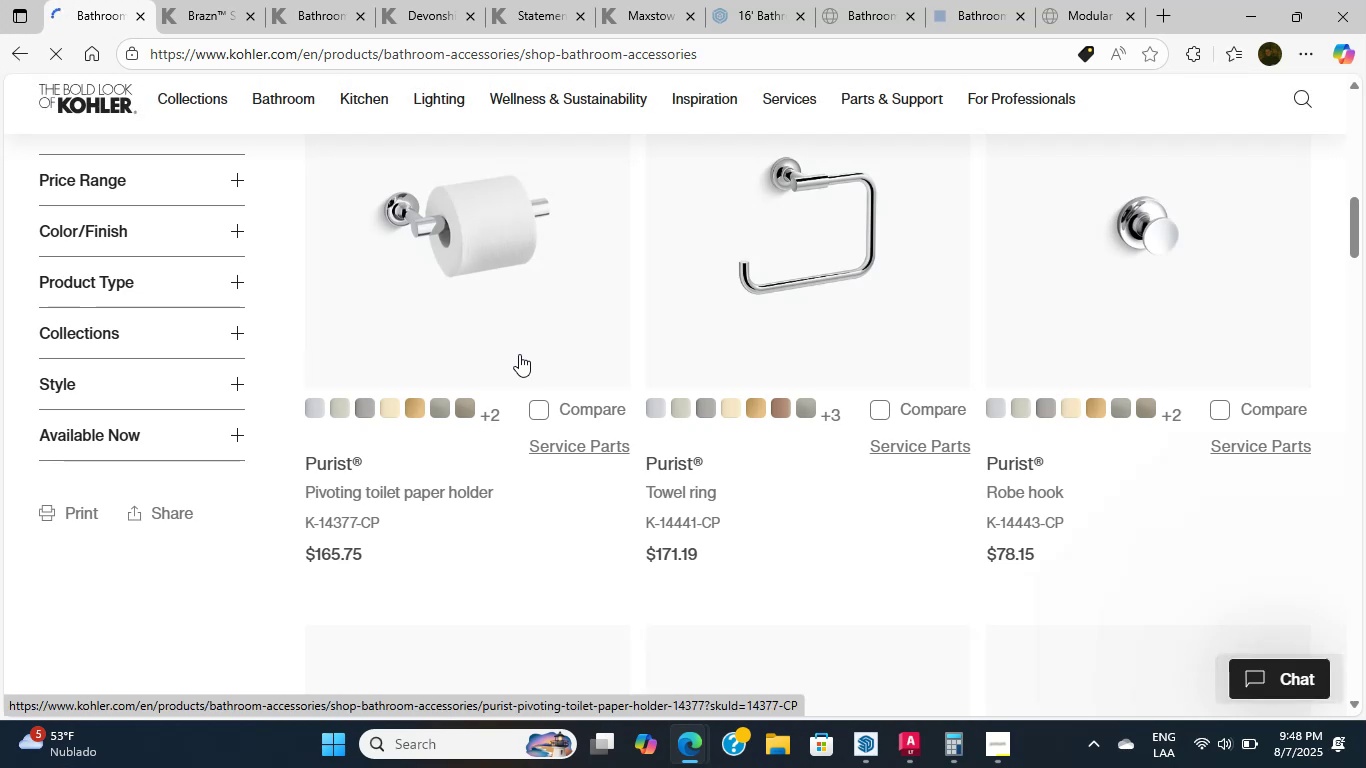 
scroll: coordinate [469, 282], scroll_direction: down, amount: 4.0
 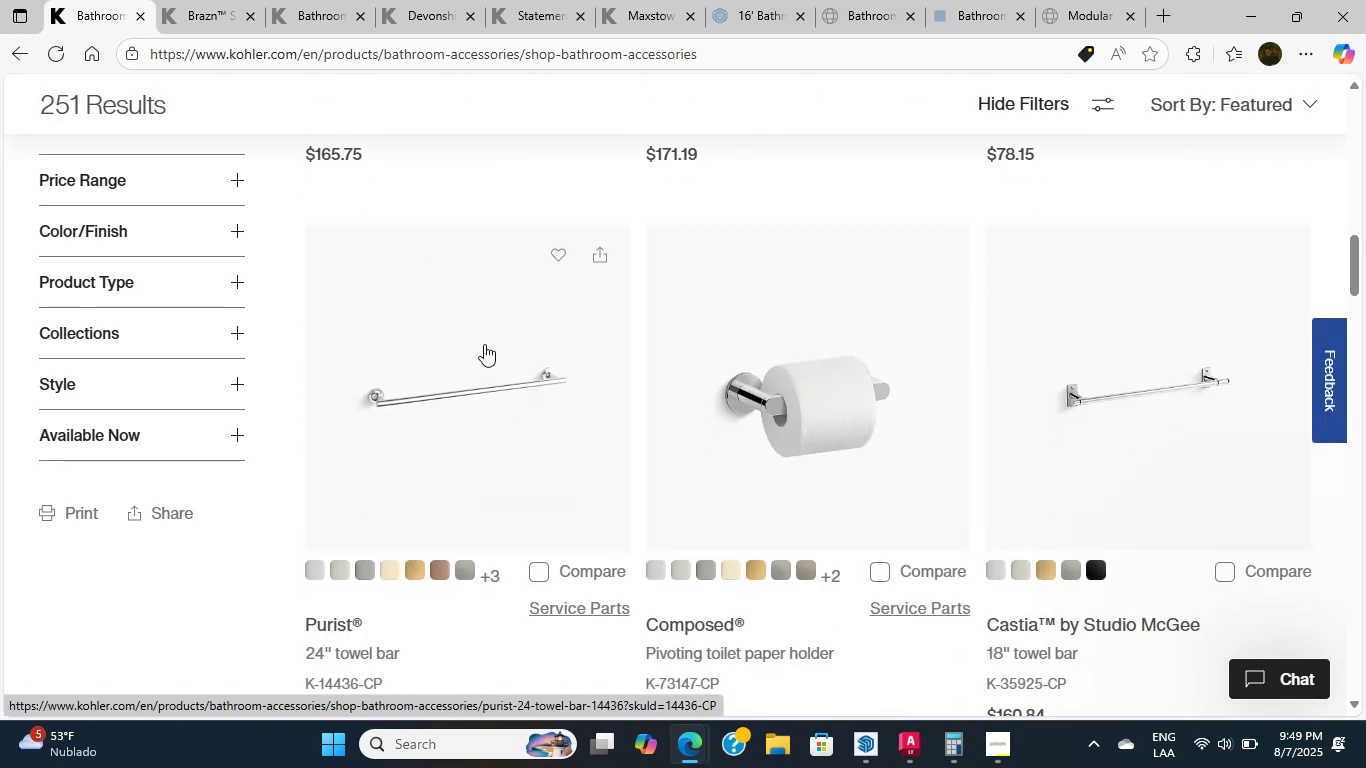 
scroll: coordinate [484, 344], scroll_direction: up, amount: 2.0
 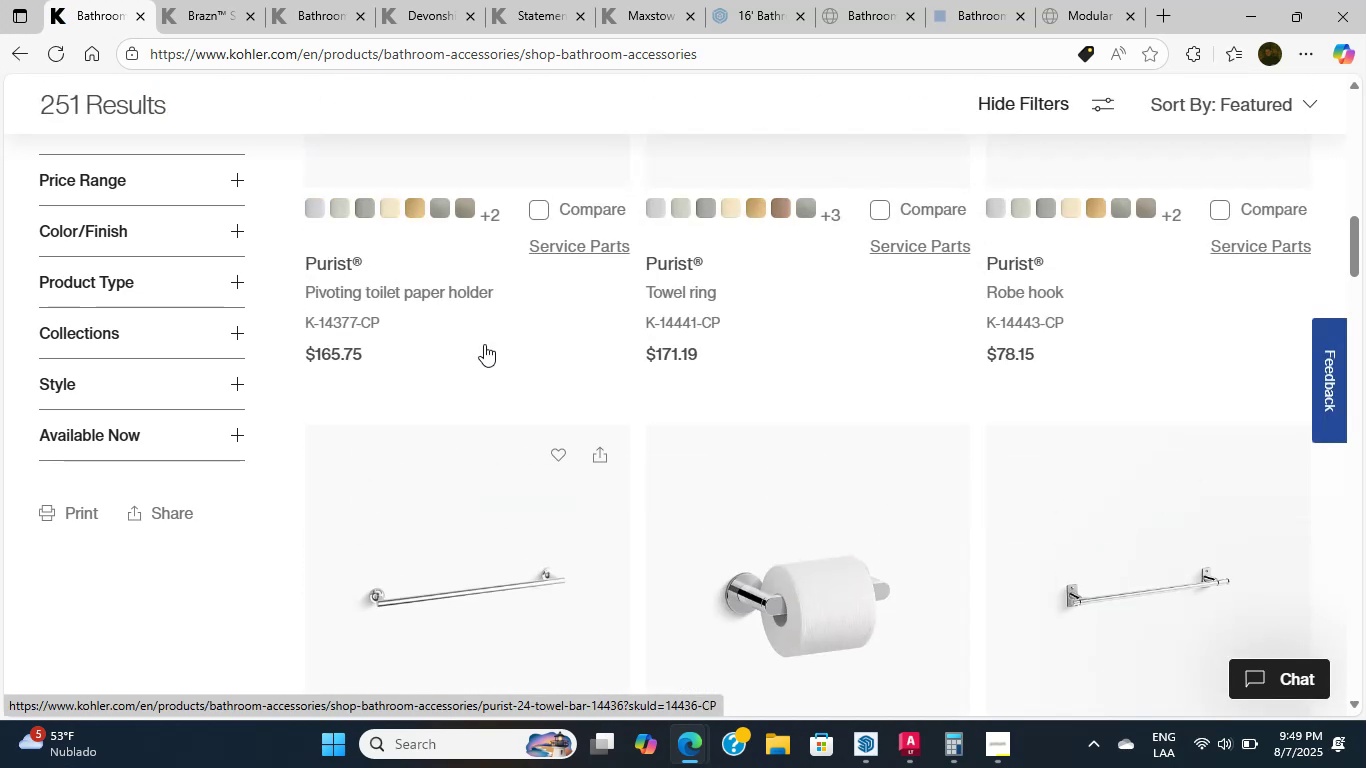 
scroll: coordinate [484, 344], scroll_direction: down, amount: 3.0
 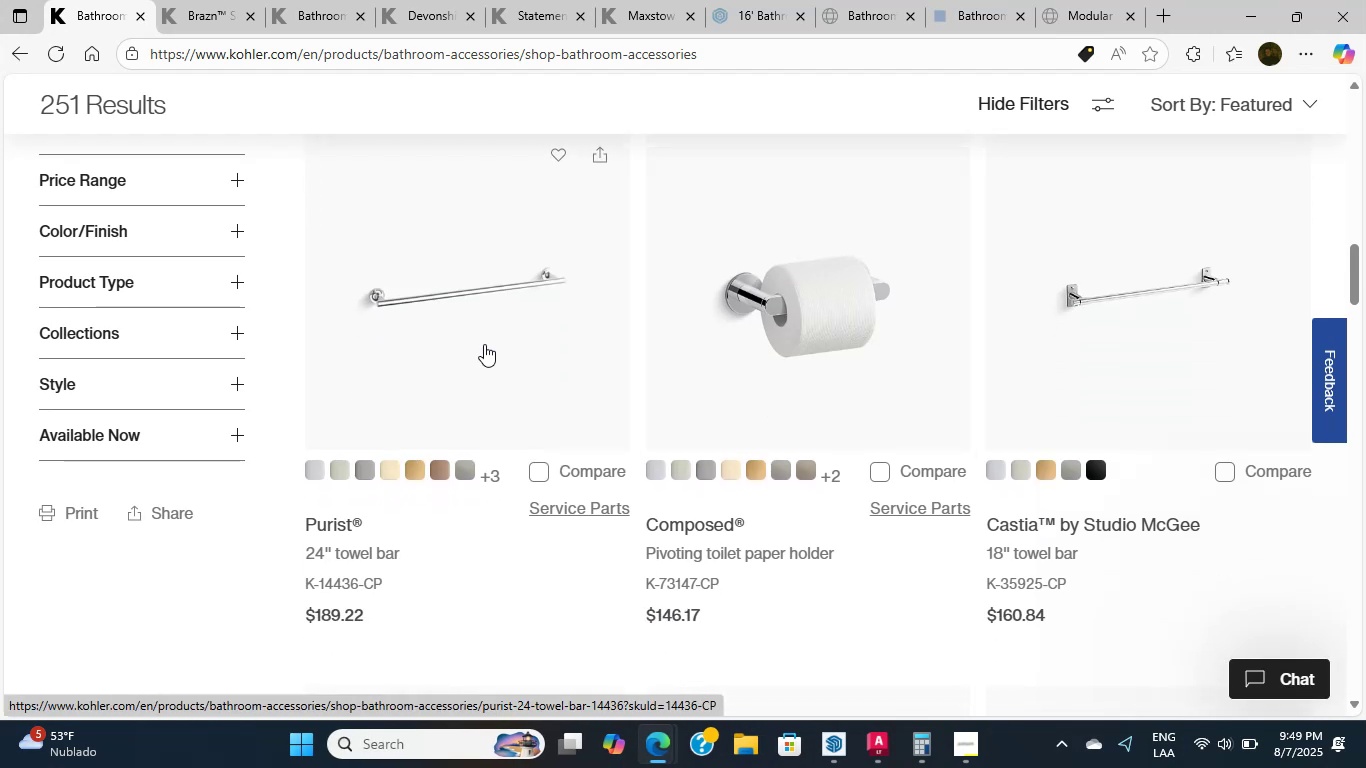 
scroll: coordinate [484, 344], scroll_direction: up, amount: 1.0
 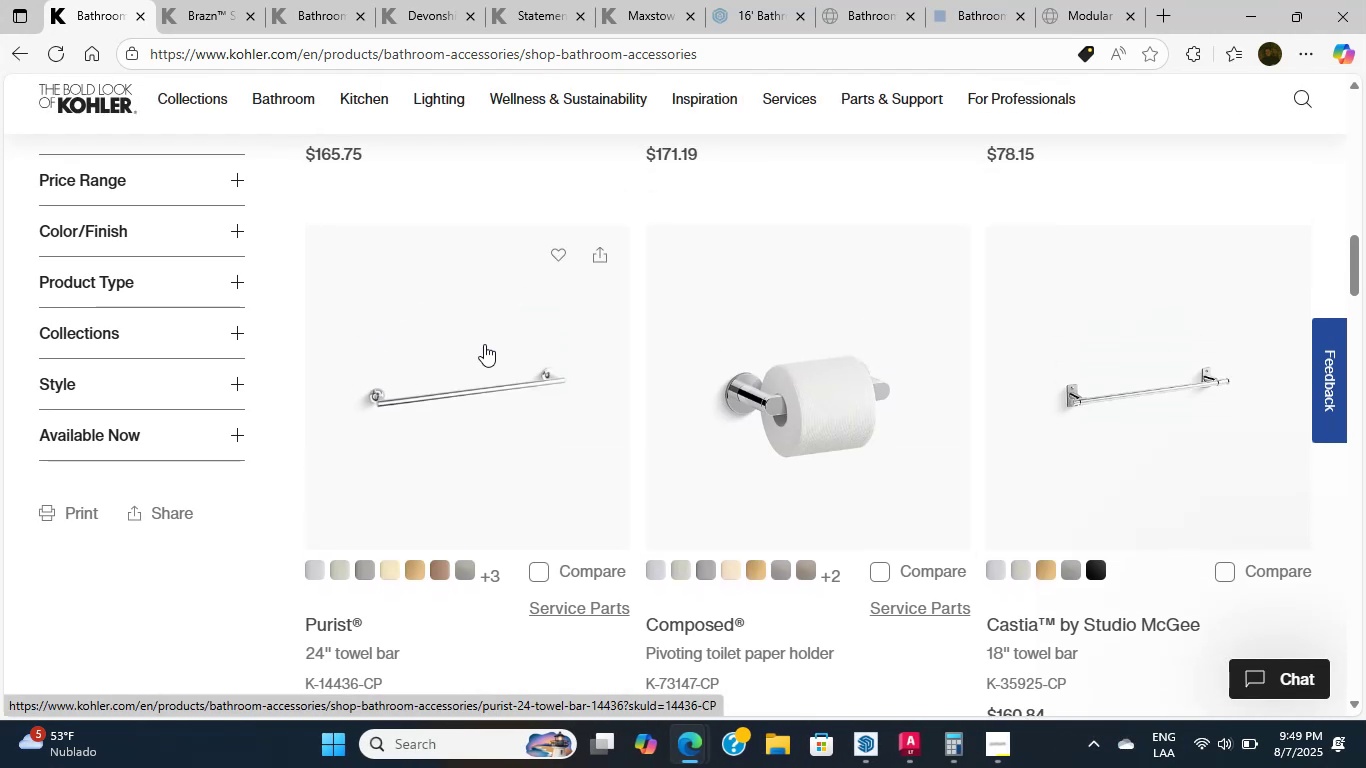 
scroll: coordinate [484, 344], scroll_direction: down, amount: 7.0
 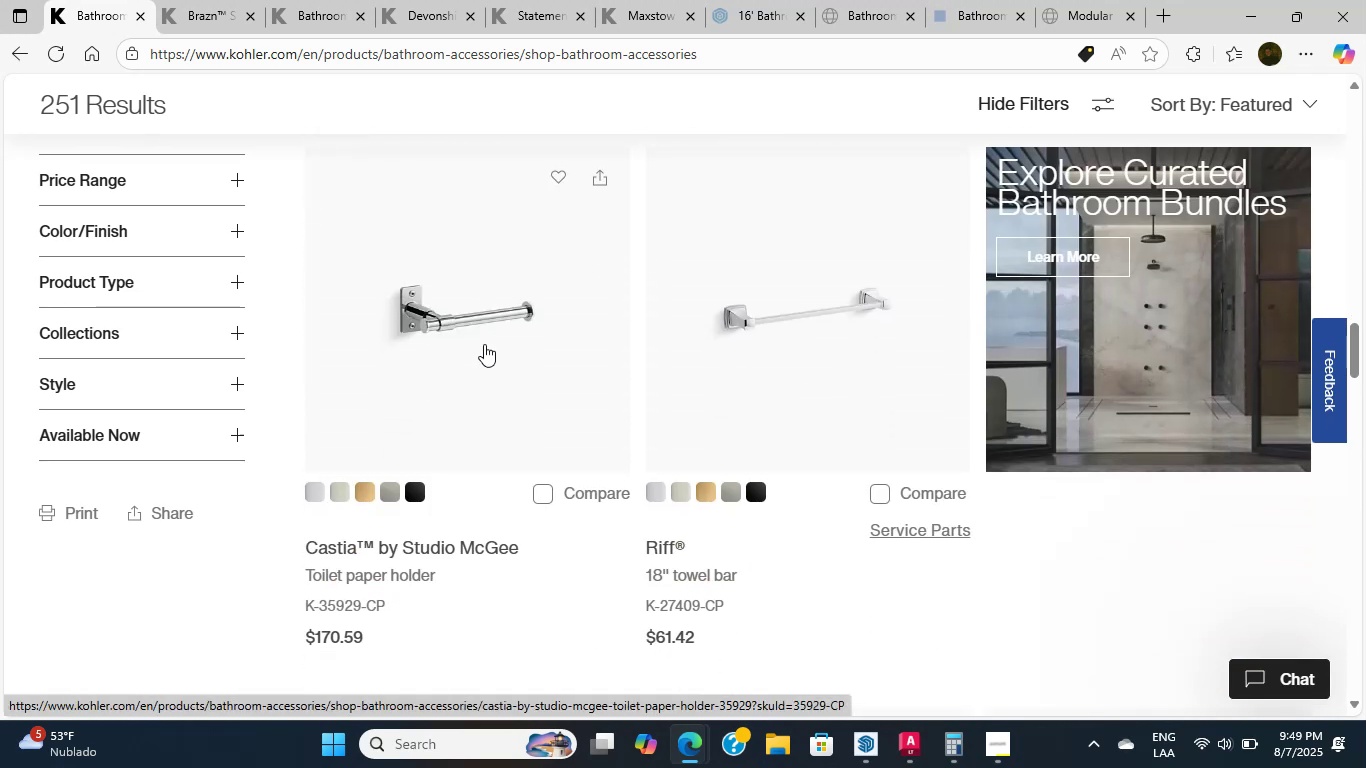 
scroll: coordinate [484, 344], scroll_direction: down, amount: 7.0
 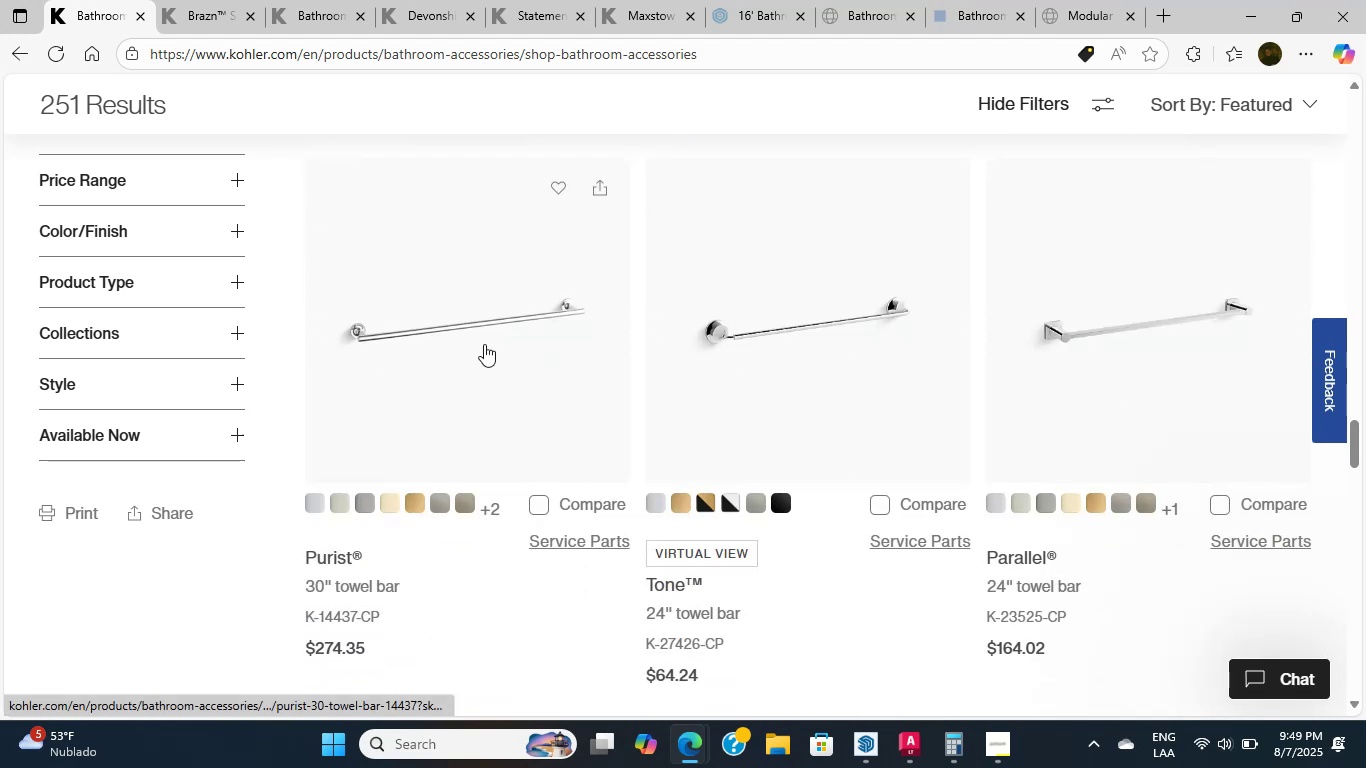 
scroll: coordinate [484, 344], scroll_direction: down, amount: 17.0
 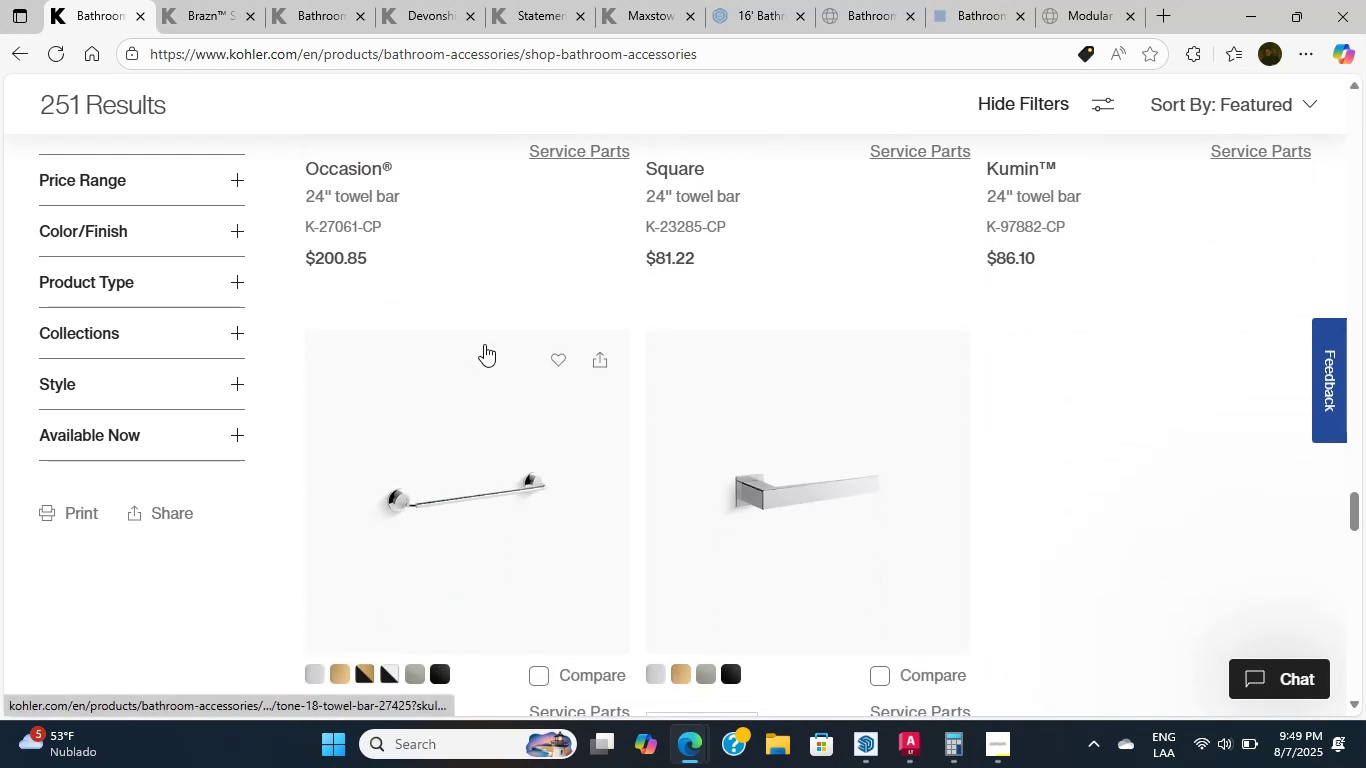 
scroll: coordinate [484, 344], scroll_direction: down, amount: 10.0
 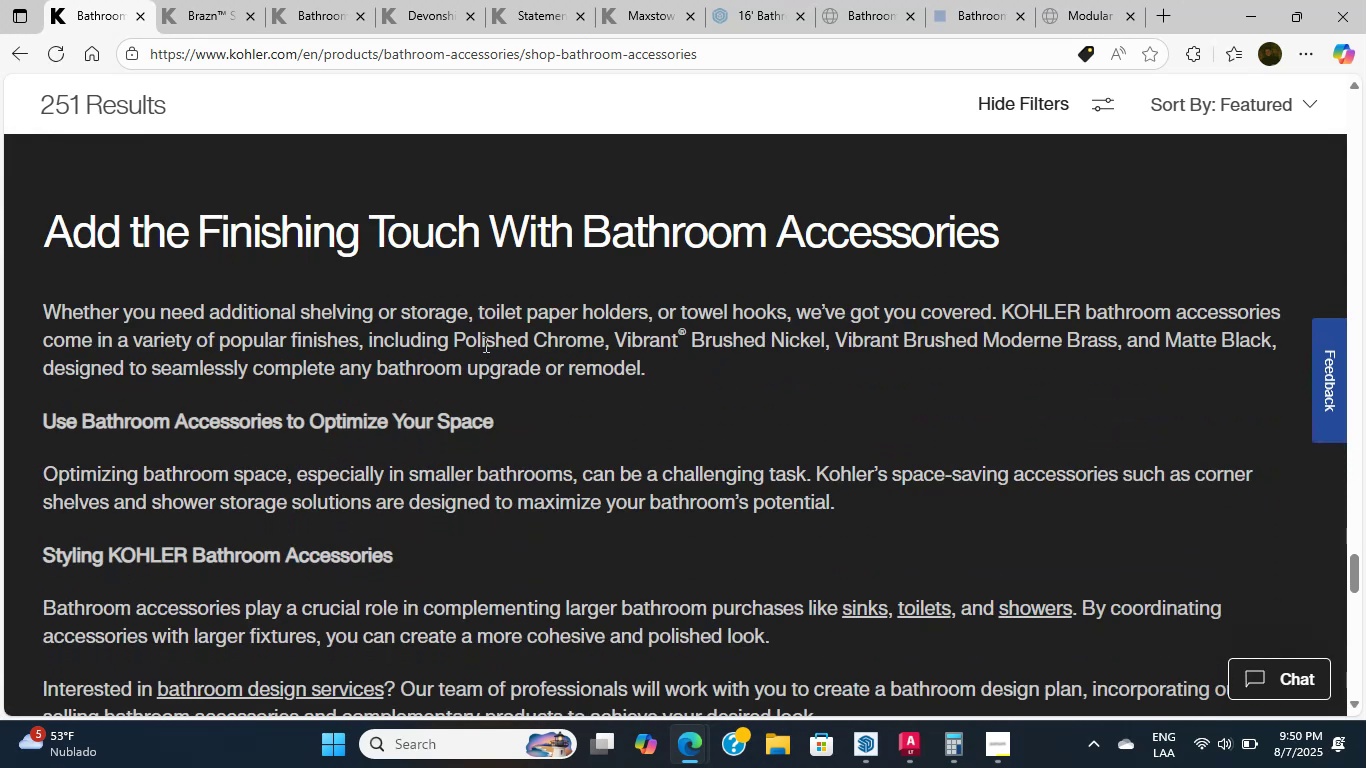 
scroll: coordinate [484, 344], scroll_direction: down, amount: 7.0
 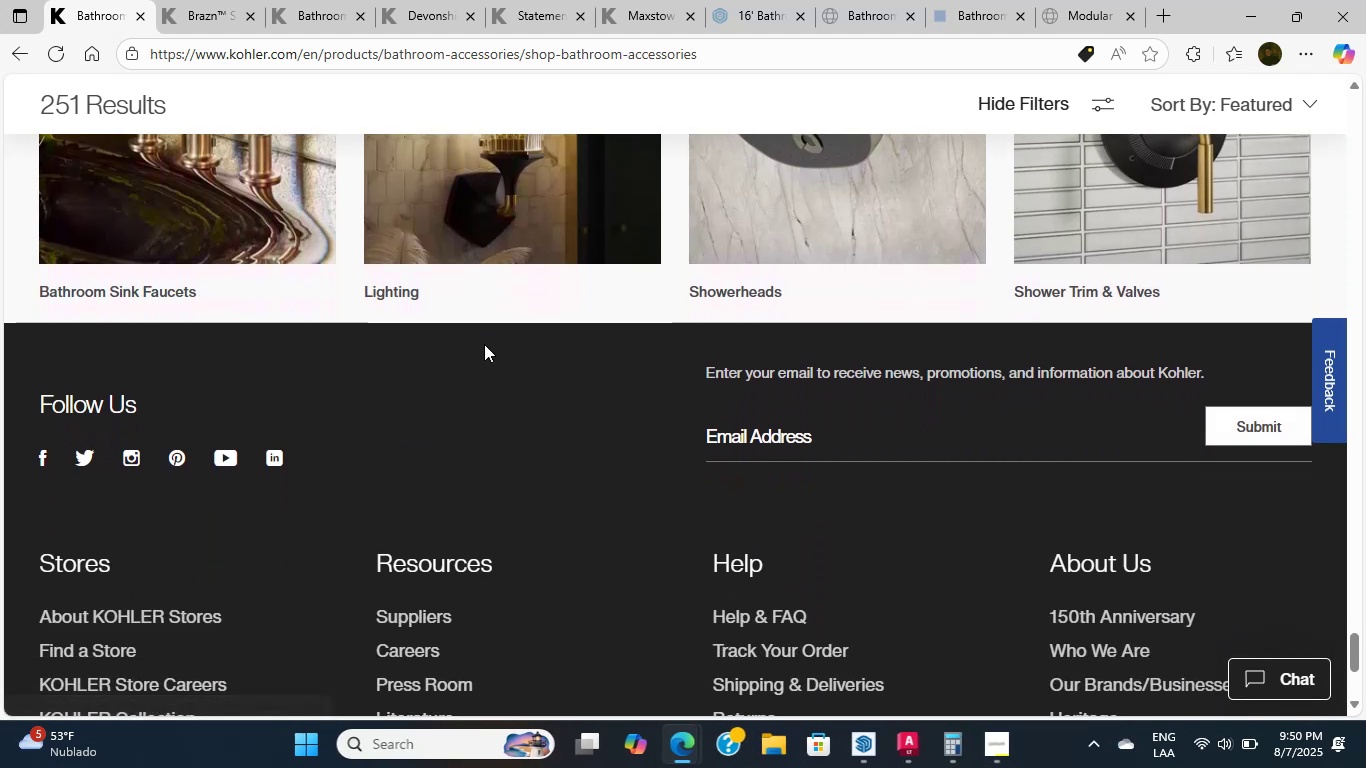 
scroll: coordinate [484, 344], scroll_direction: down, amount: 1.0
 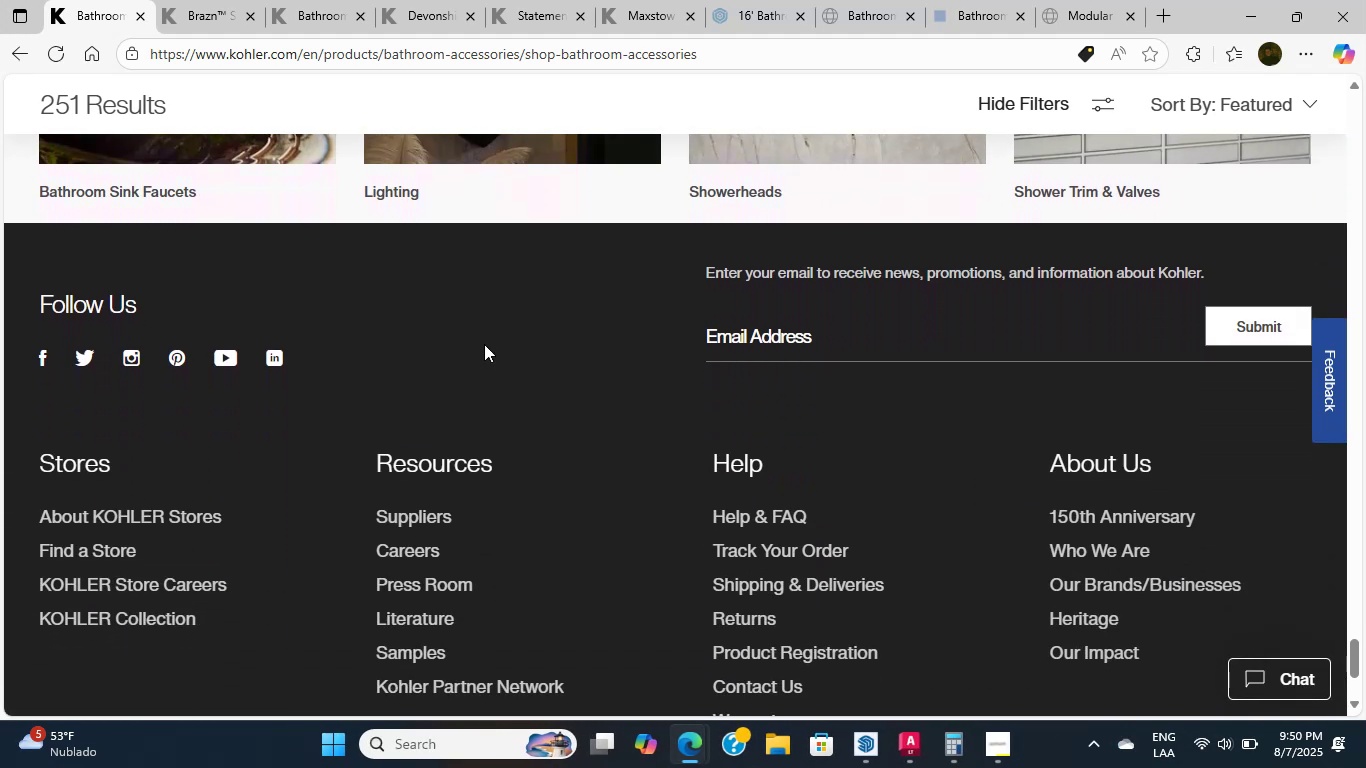 
wait(5.45)
 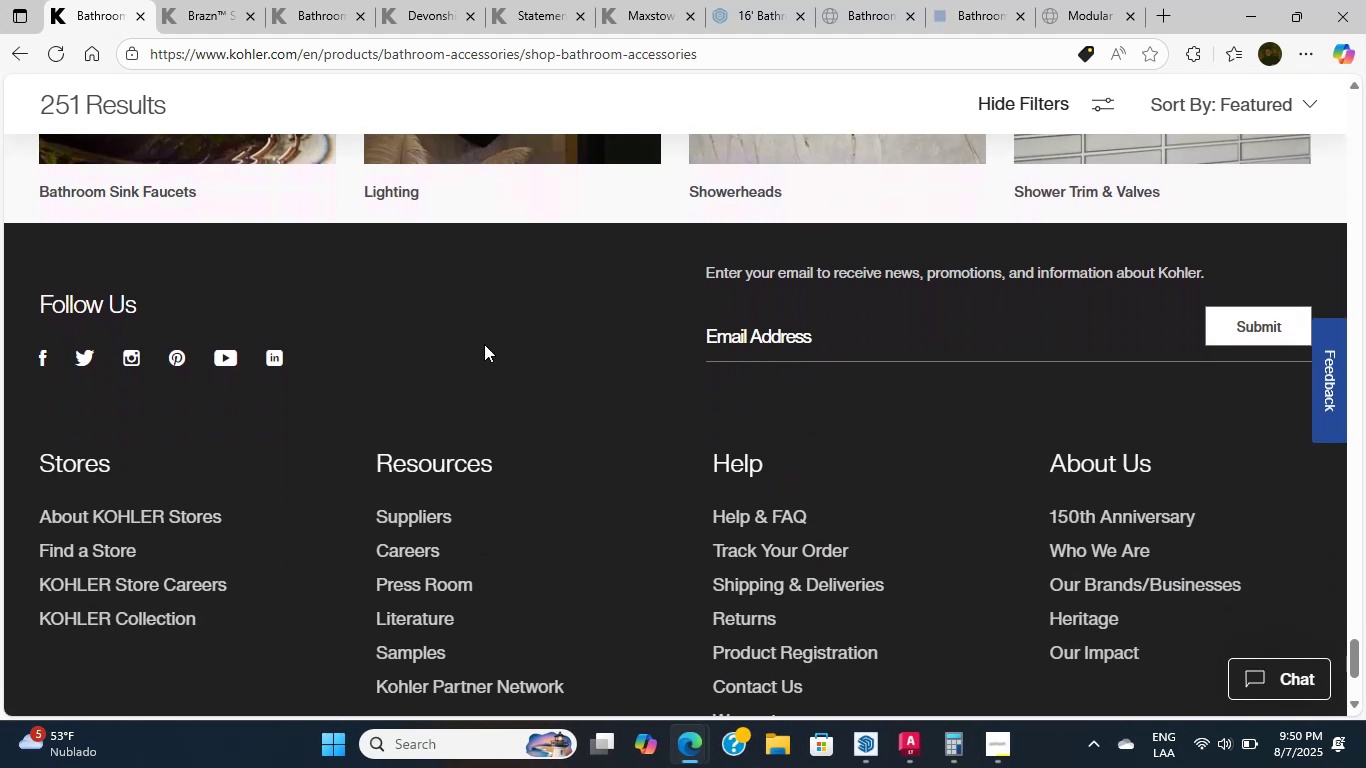 
scroll: coordinate [485, 352], scroll_direction: up, amount: 21.0
 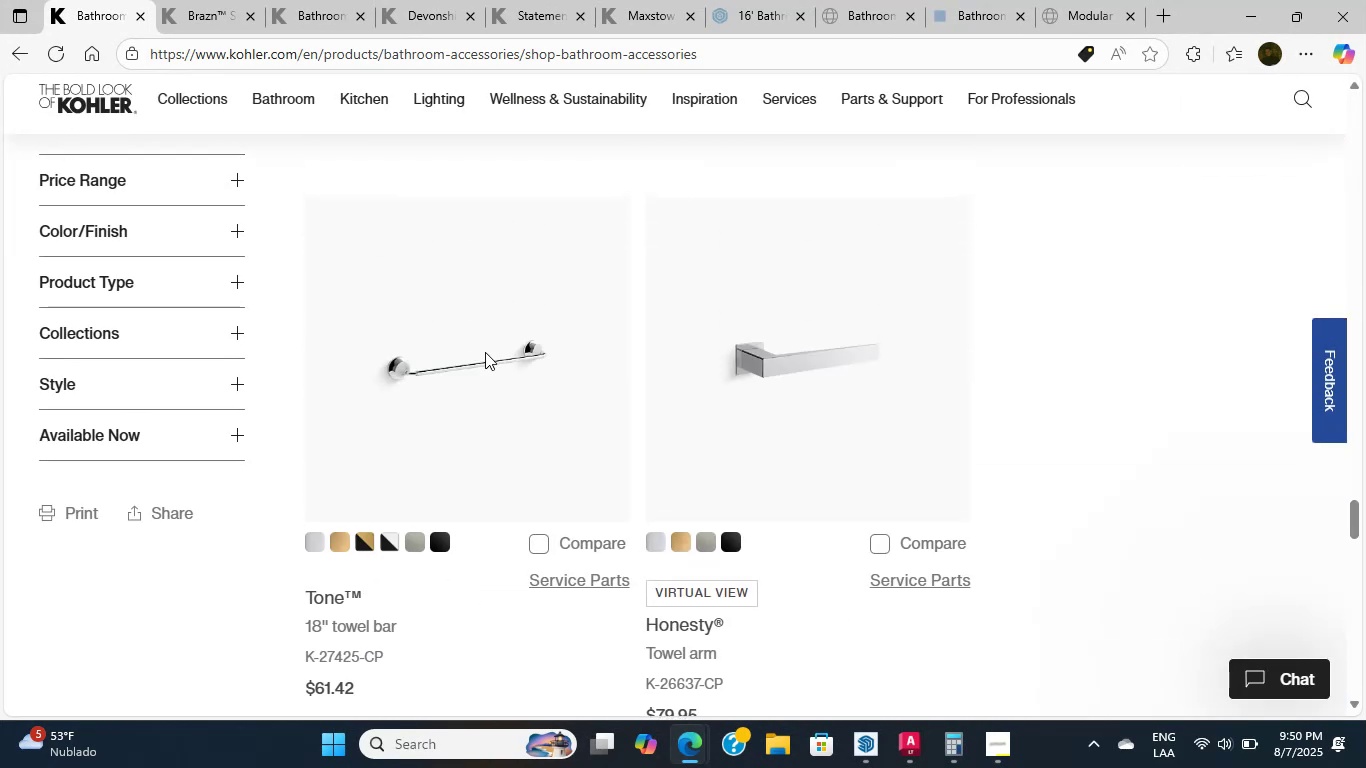 
scroll: coordinate [609, 400], scroll_direction: down, amount: 7.0
 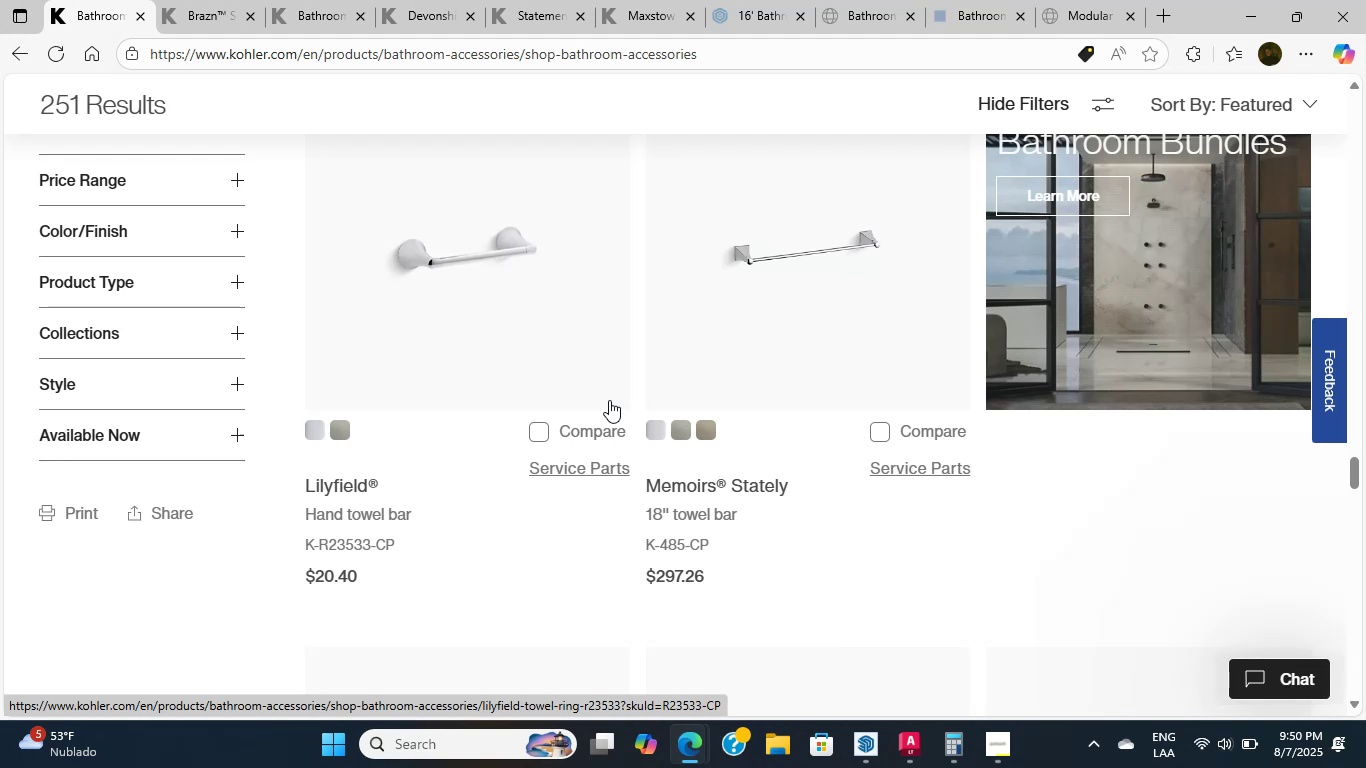 
wait(12.16)
 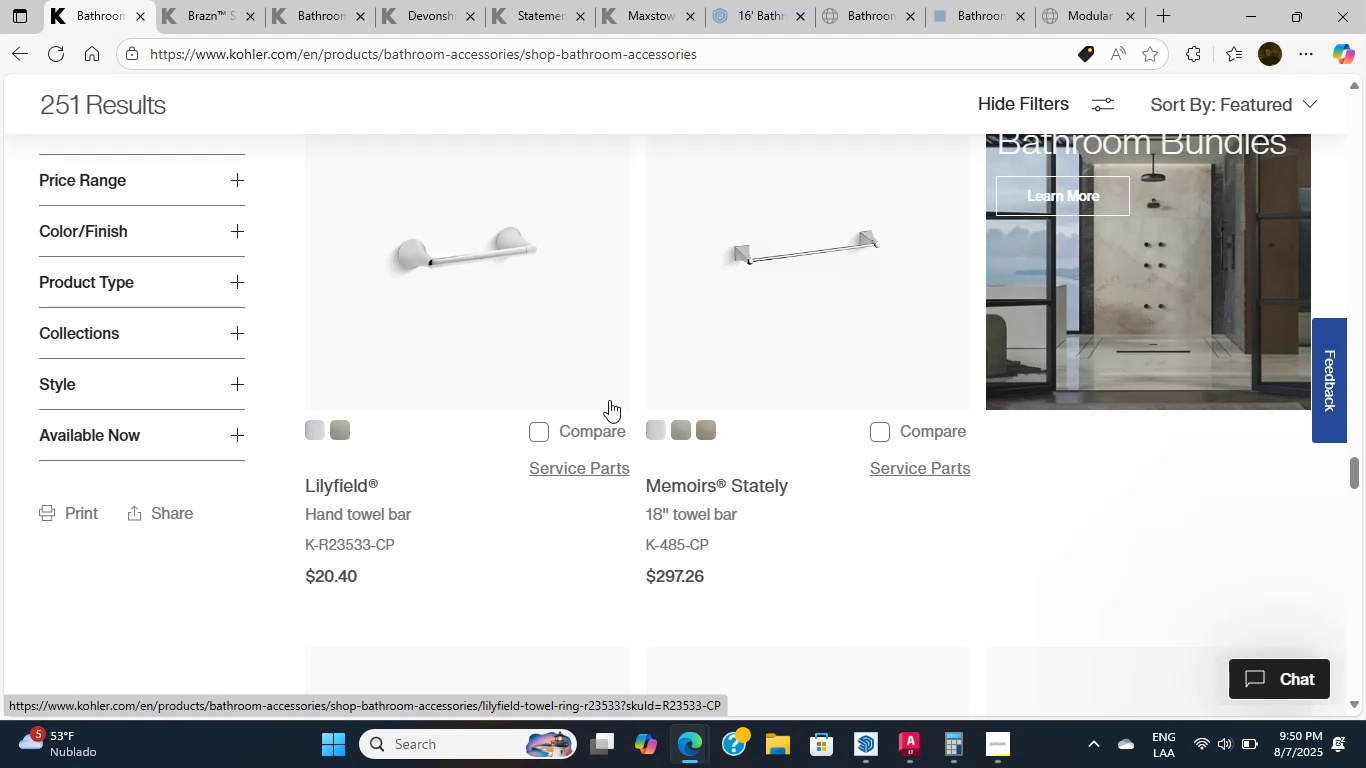 
scroll: coordinate [609, 400], scroll_direction: down, amount: 13.0
 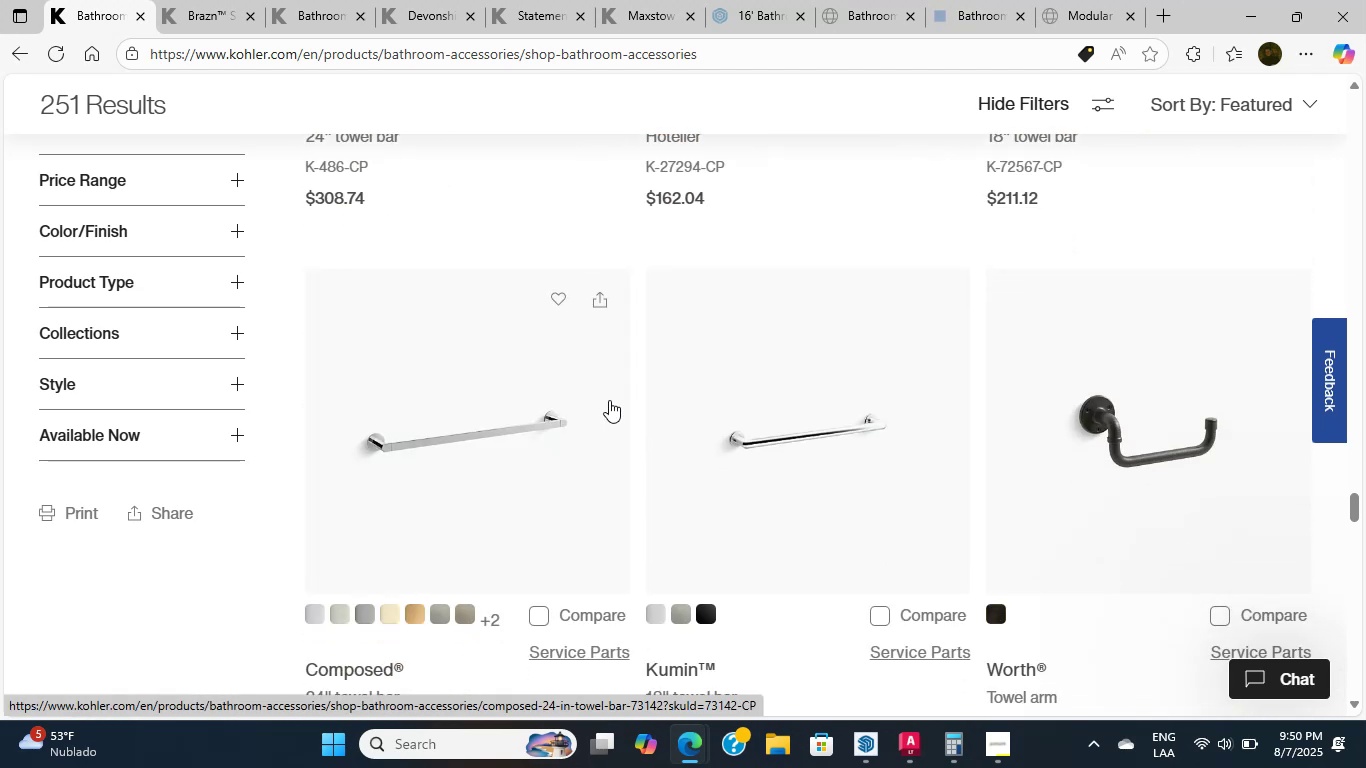 
scroll: coordinate [609, 400], scroll_direction: down, amount: 6.0
 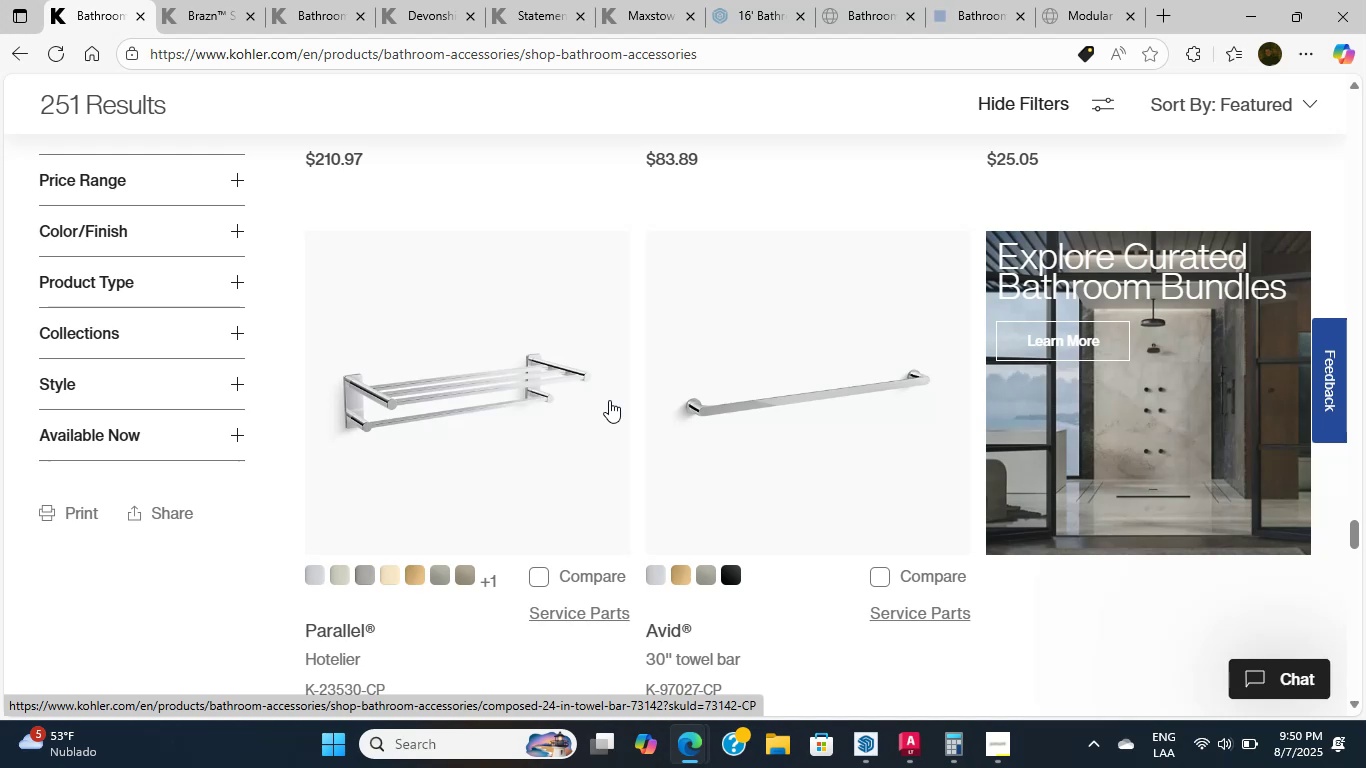 
scroll: coordinate [988, 294], scroll_direction: up, amount: 5.0
 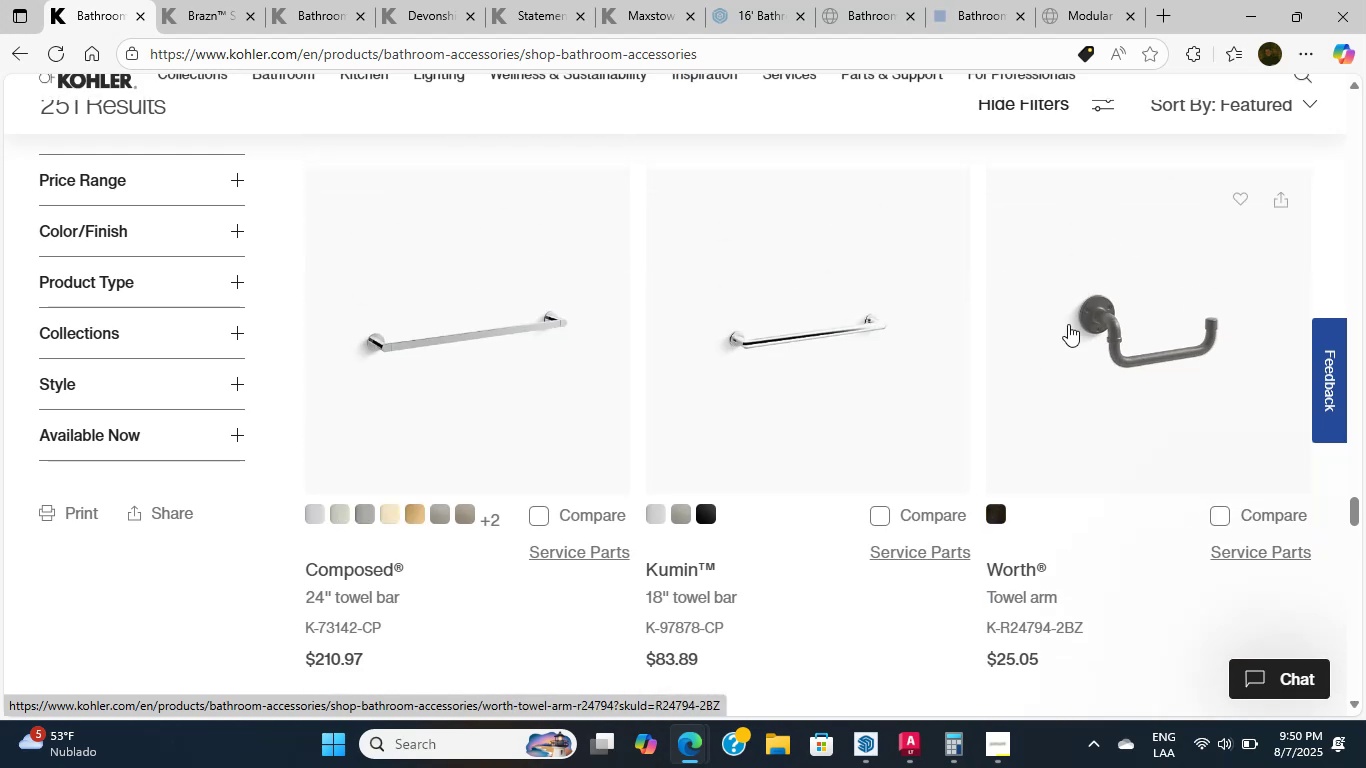 
left_click([1070, 316])
 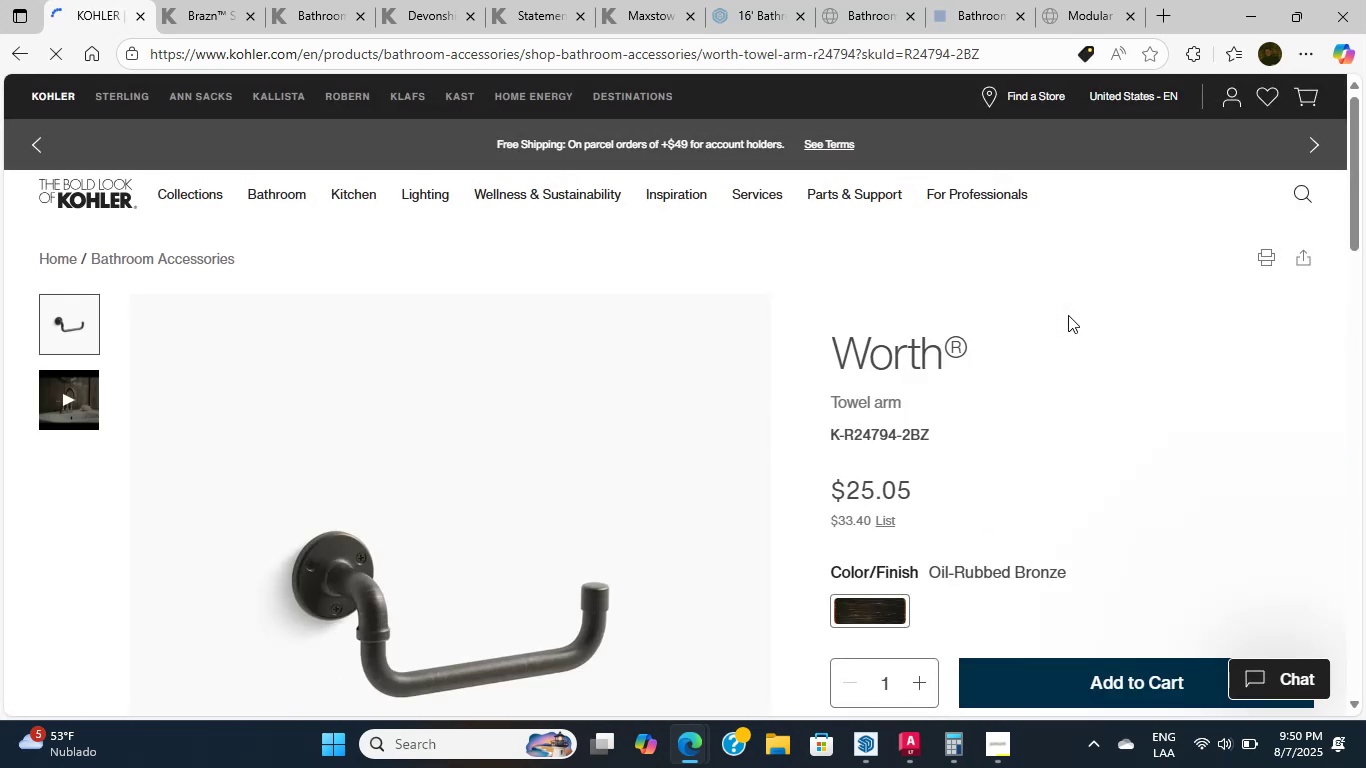 
wait(11.2)
 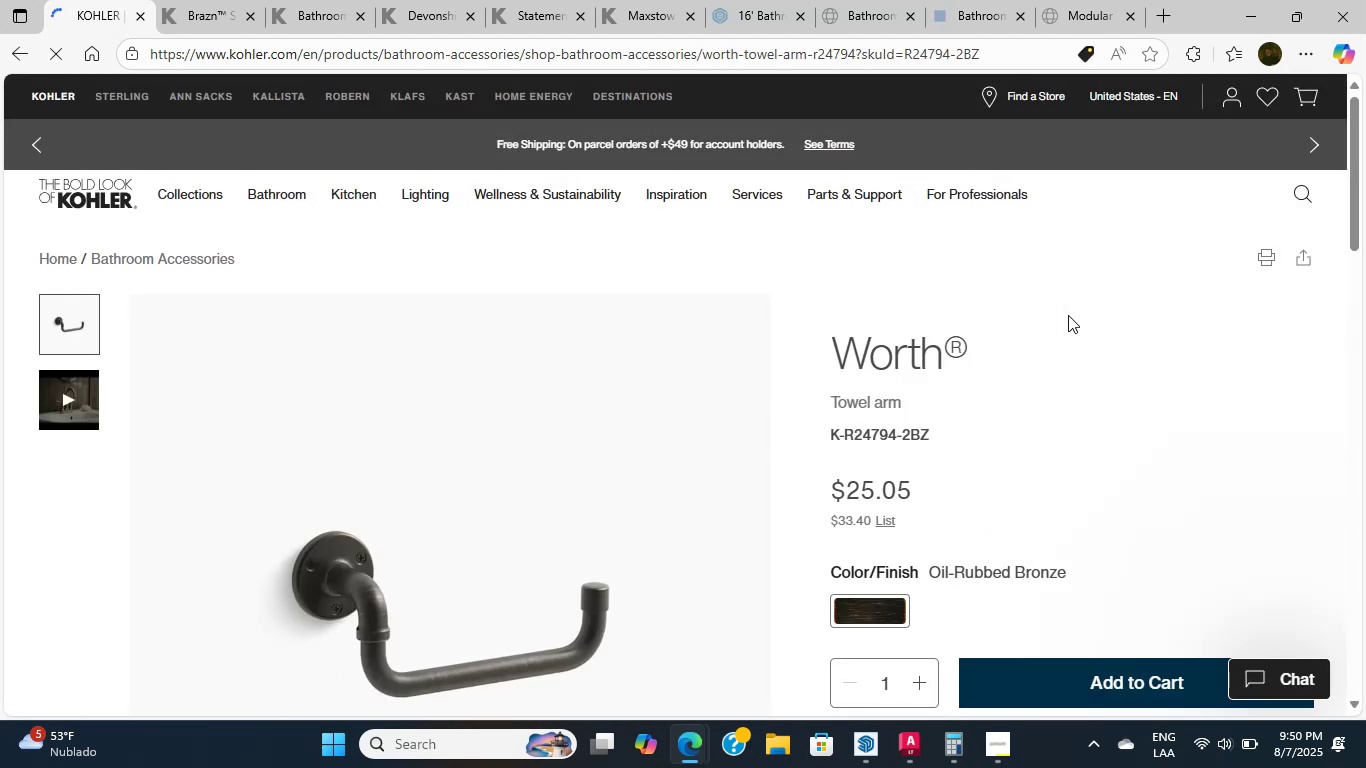 
scroll: coordinate [477, 330], scroll_direction: down, amount: 11.0
 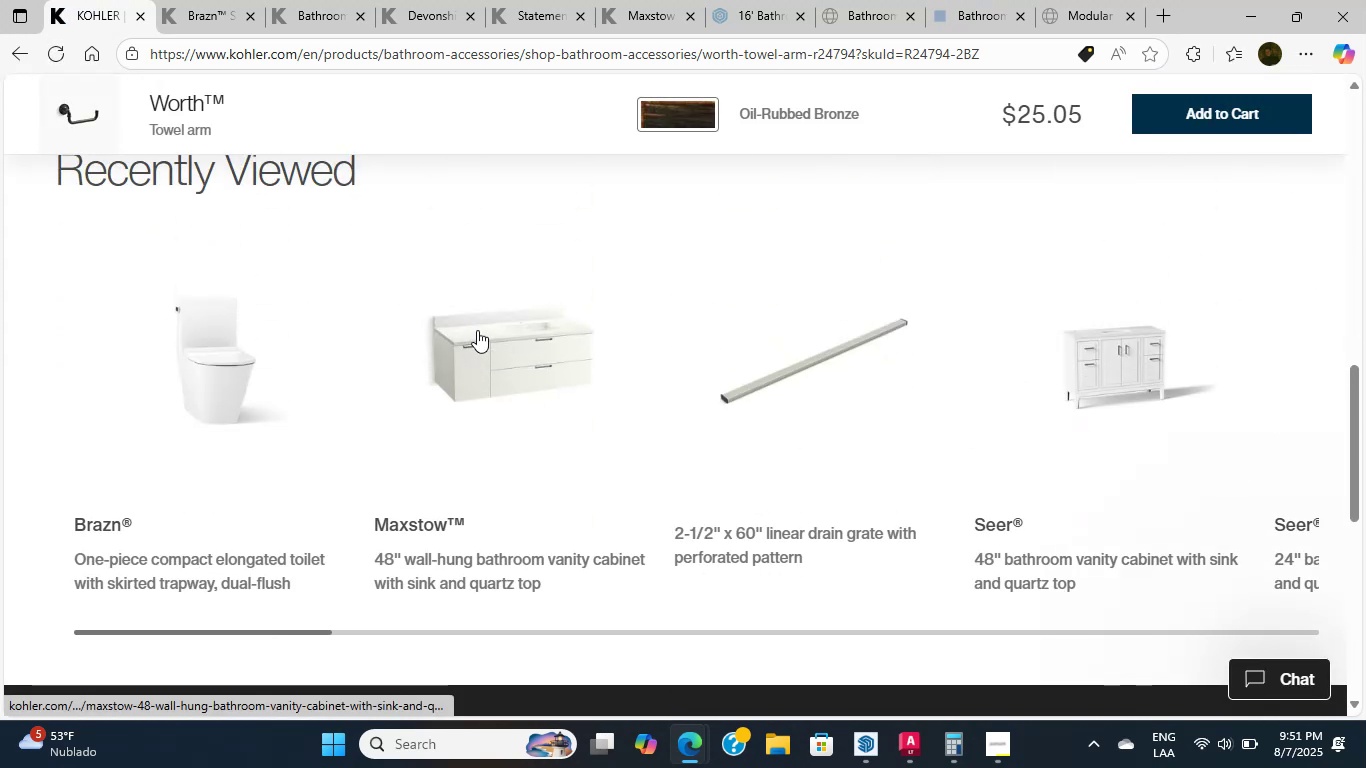 
scroll: coordinate [369, 280], scroll_direction: up, amount: 8.0
 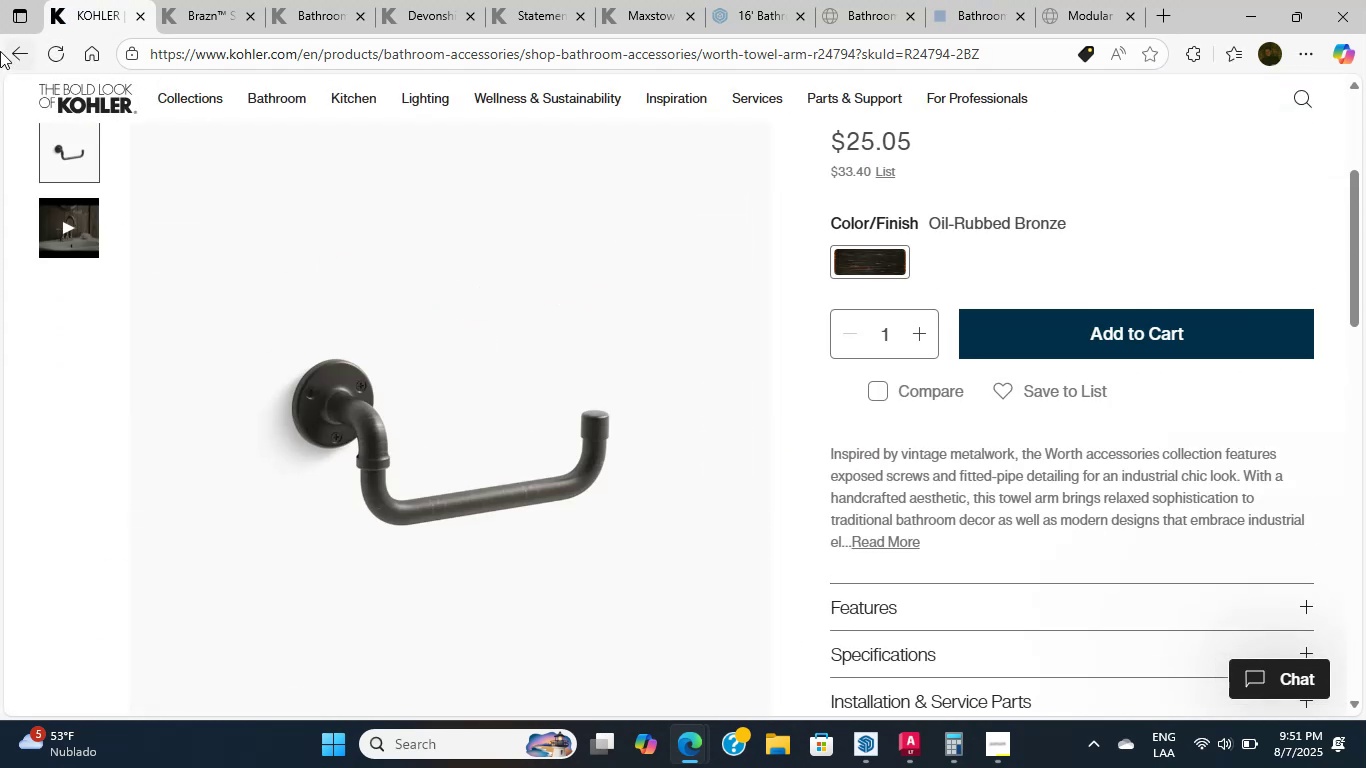 
left_click([0, 51])
 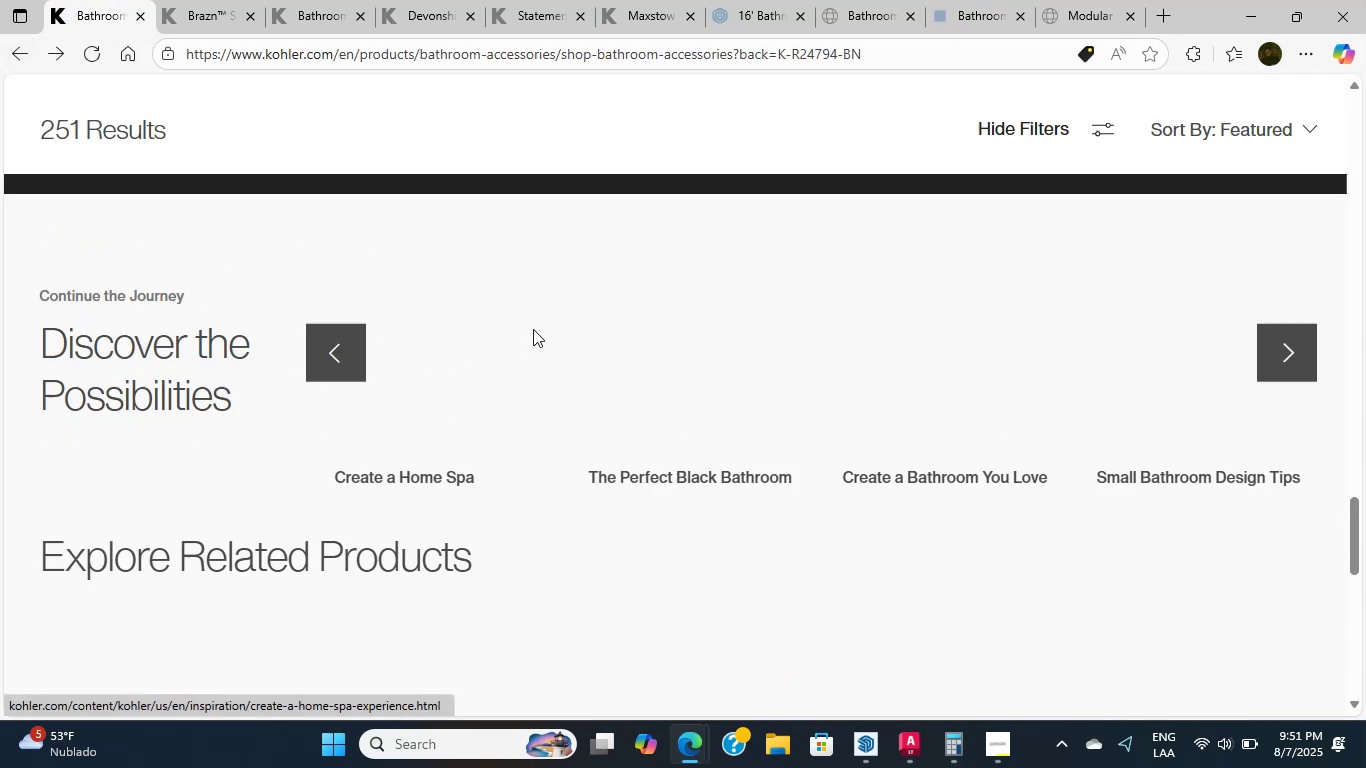 
scroll: coordinate [533, 329], scroll_direction: down, amount: 4.0
 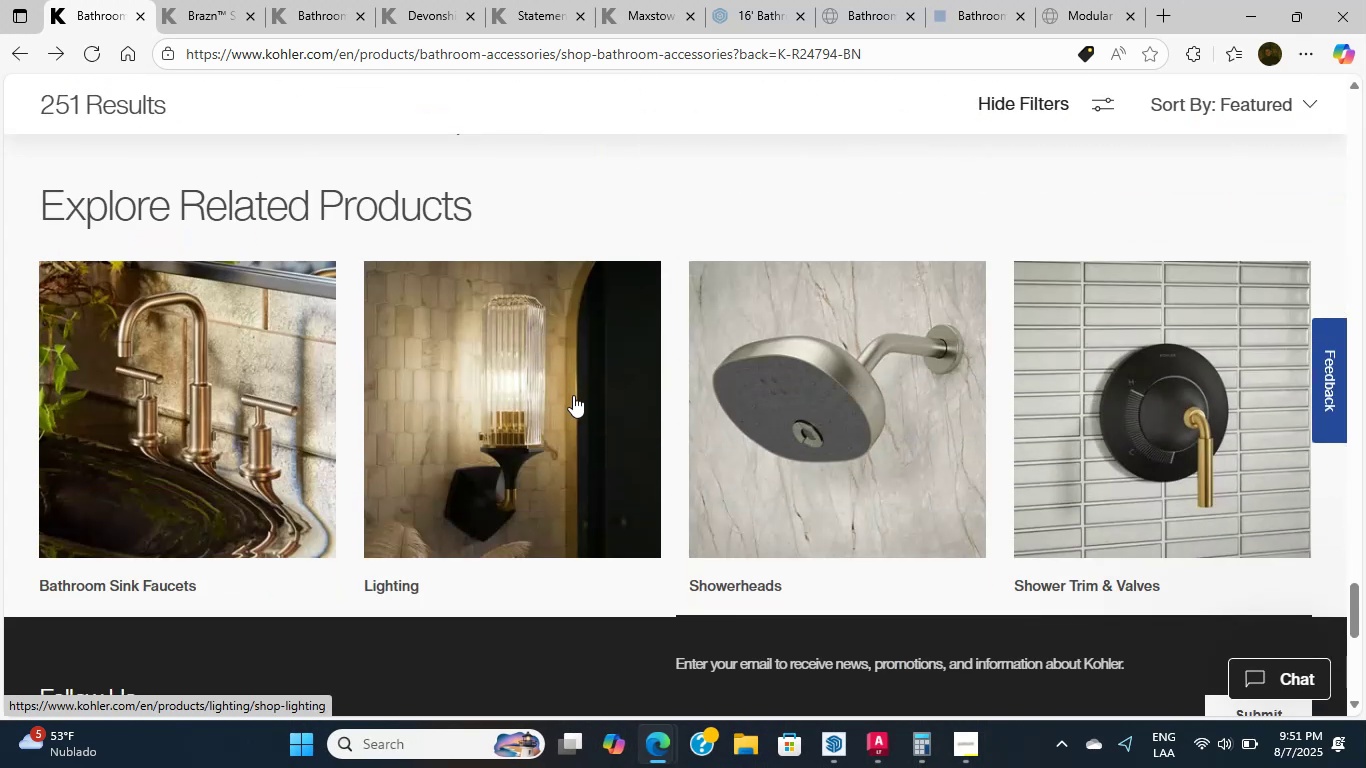 
left_click([520, 492])
 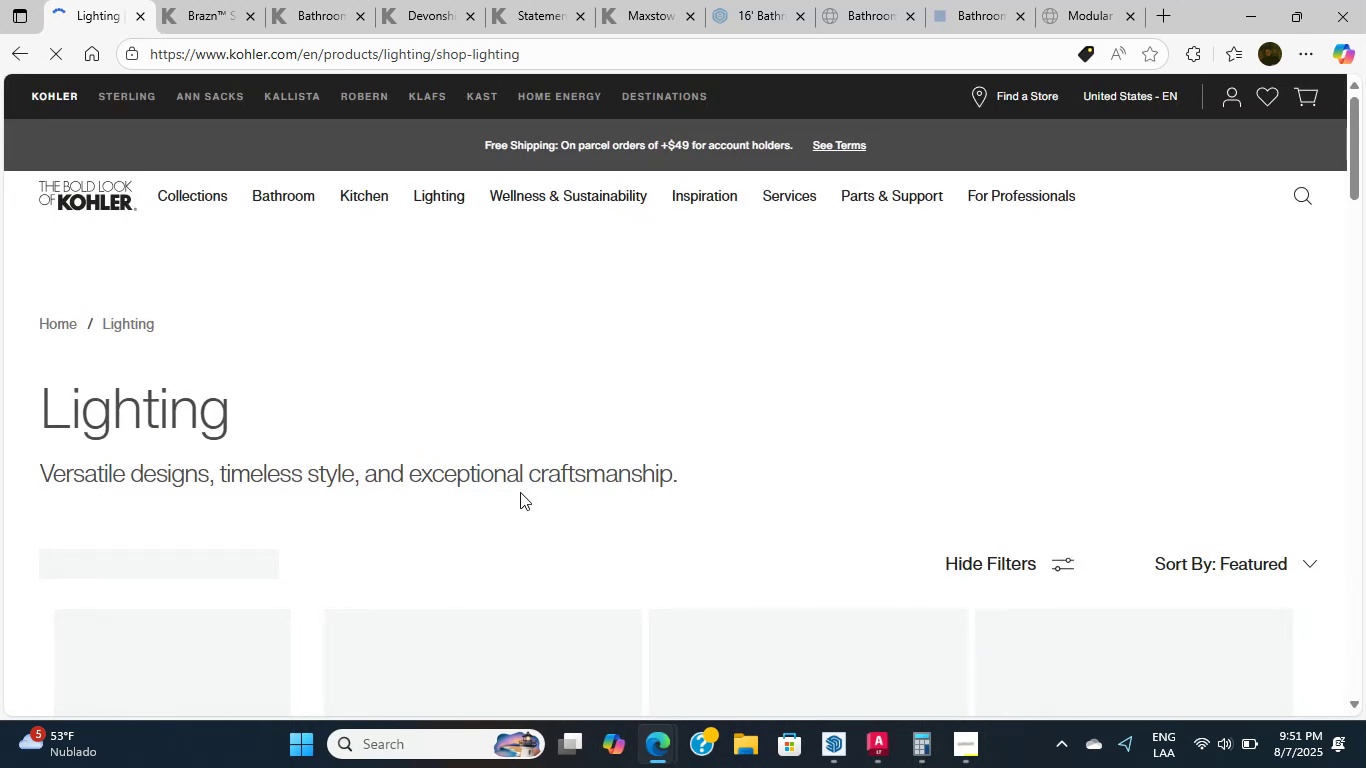 
scroll: coordinate [569, 482], scroll_direction: down, amount: 3.0
 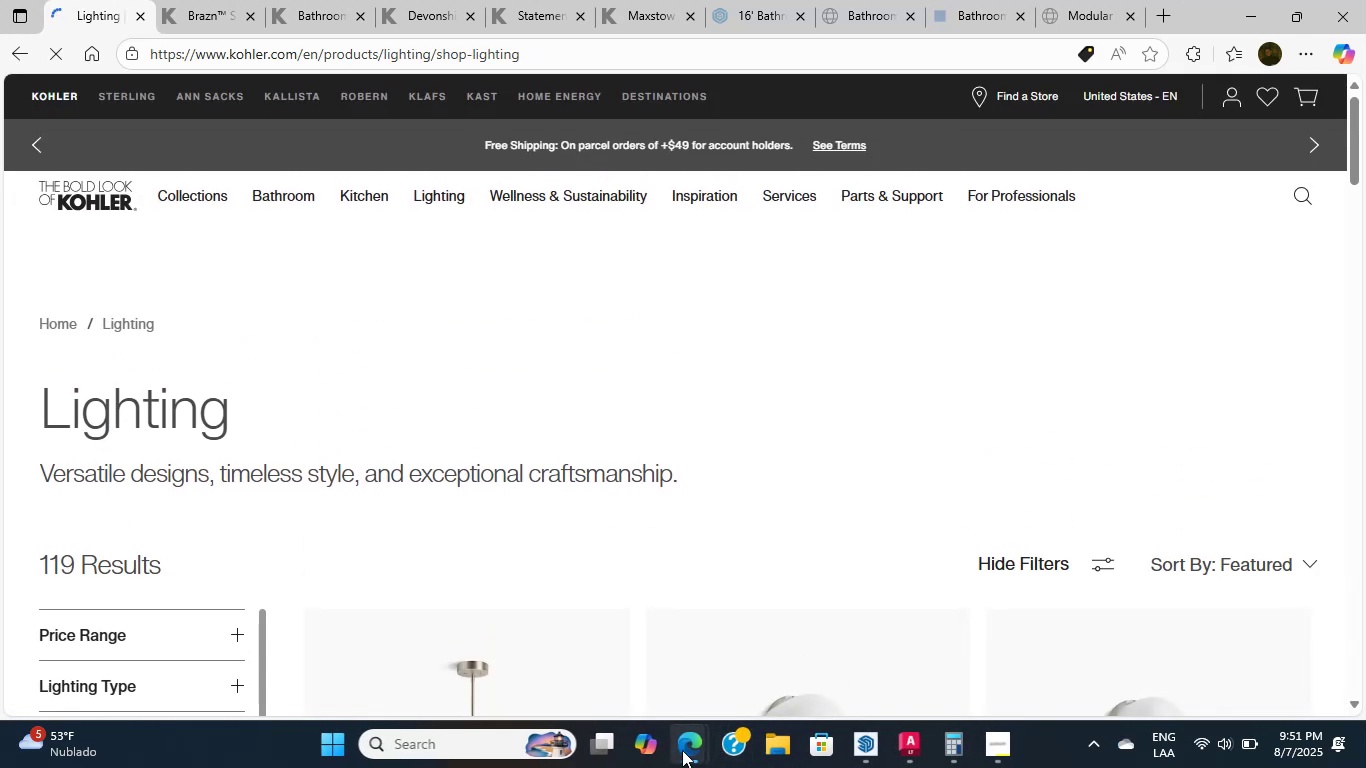 
left_click([681, 750])
 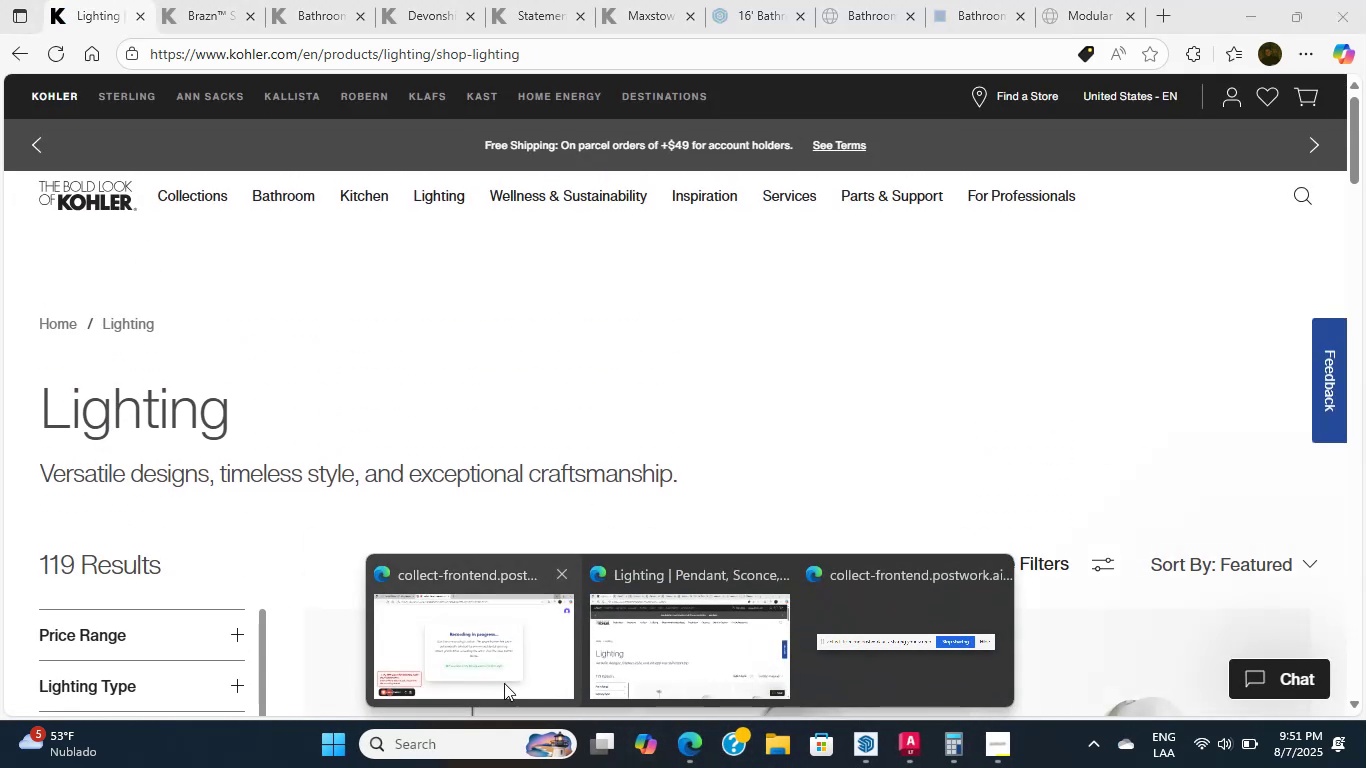 
left_click([495, 669])
 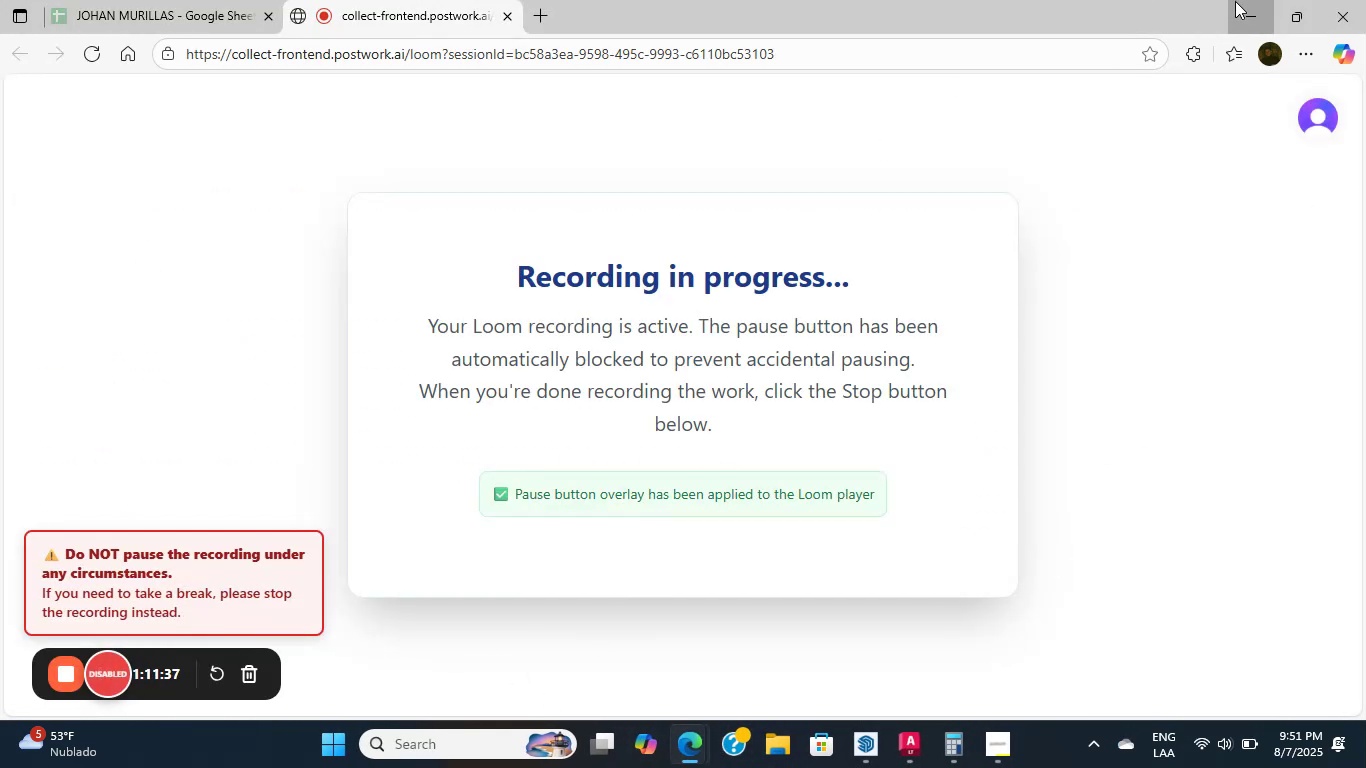 
scroll: coordinate [654, 481], scroll_direction: down, amount: 28.0
 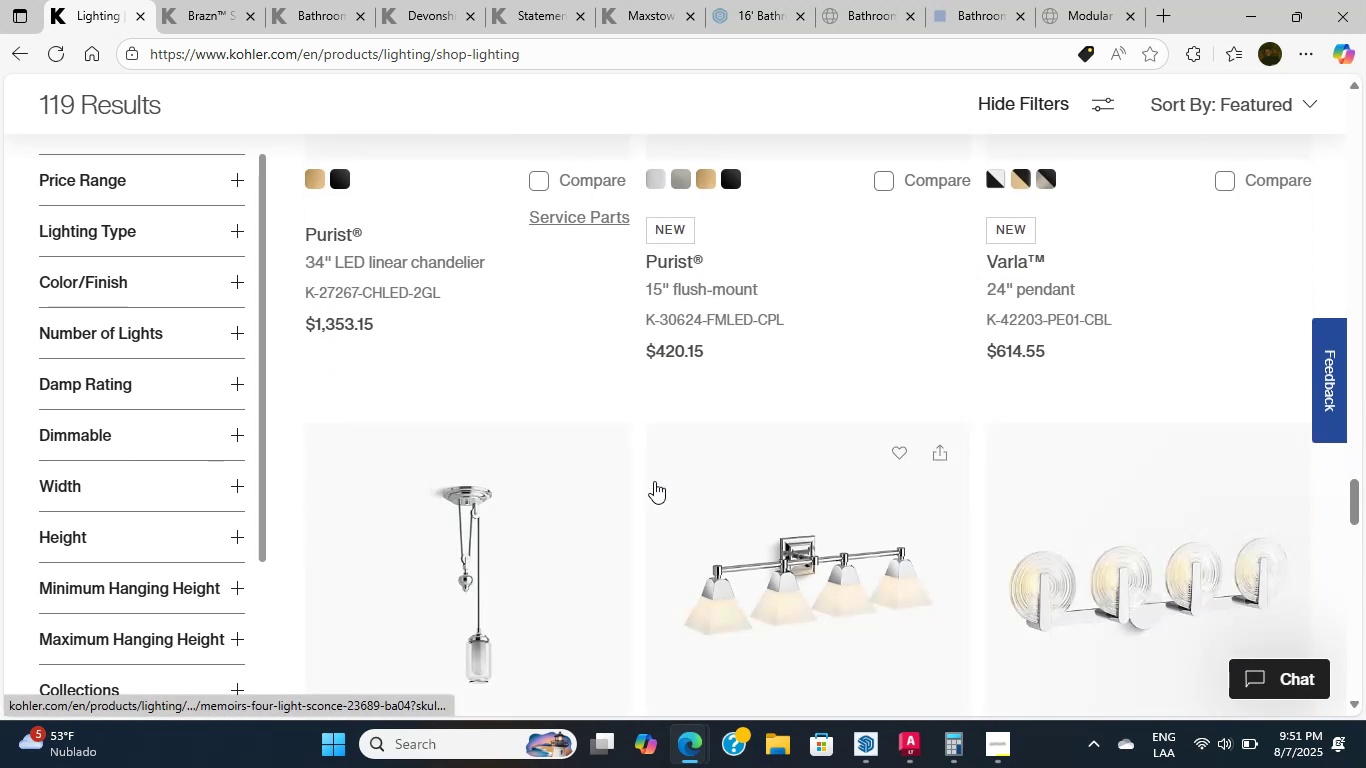 
scroll: coordinate [654, 481], scroll_direction: down, amount: 5.0
 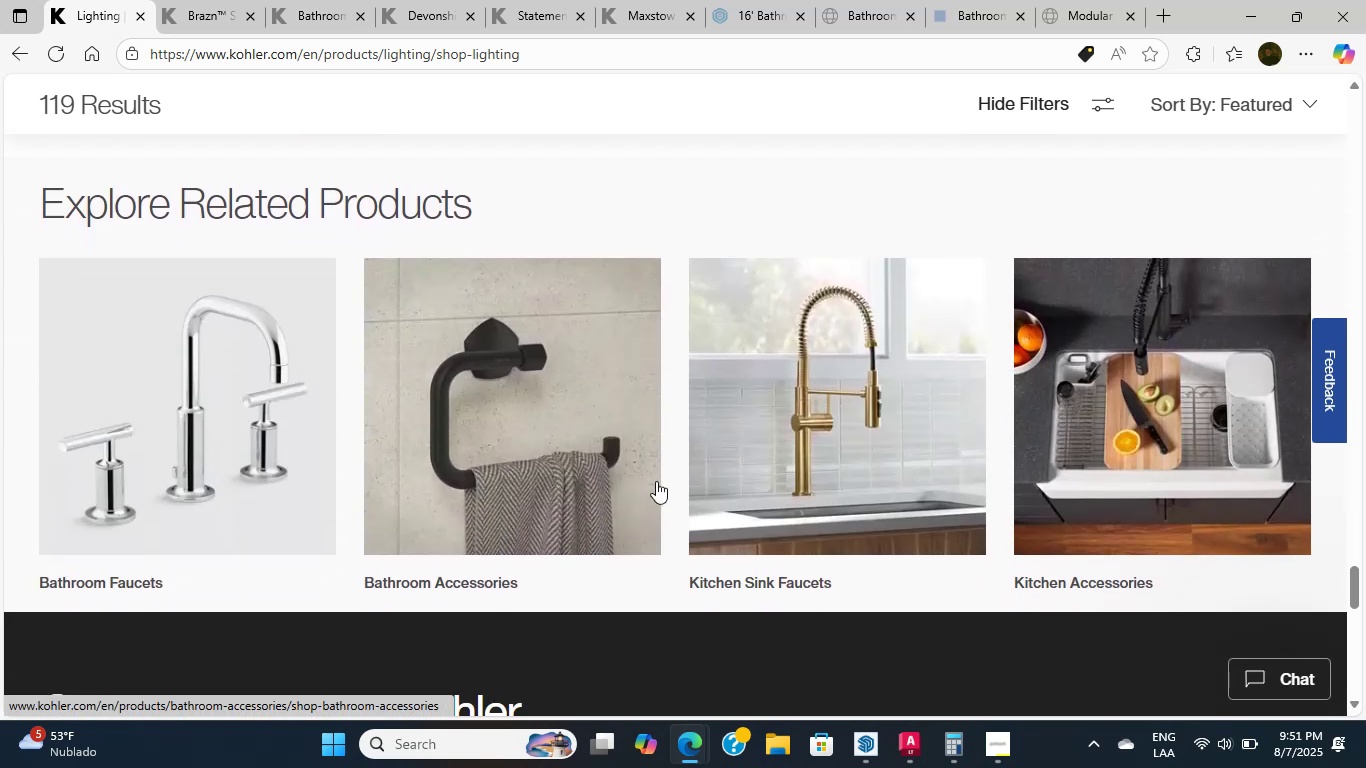 
left_click_drag(start_coordinate=[843, 451], to_coordinate=[563, 711])
 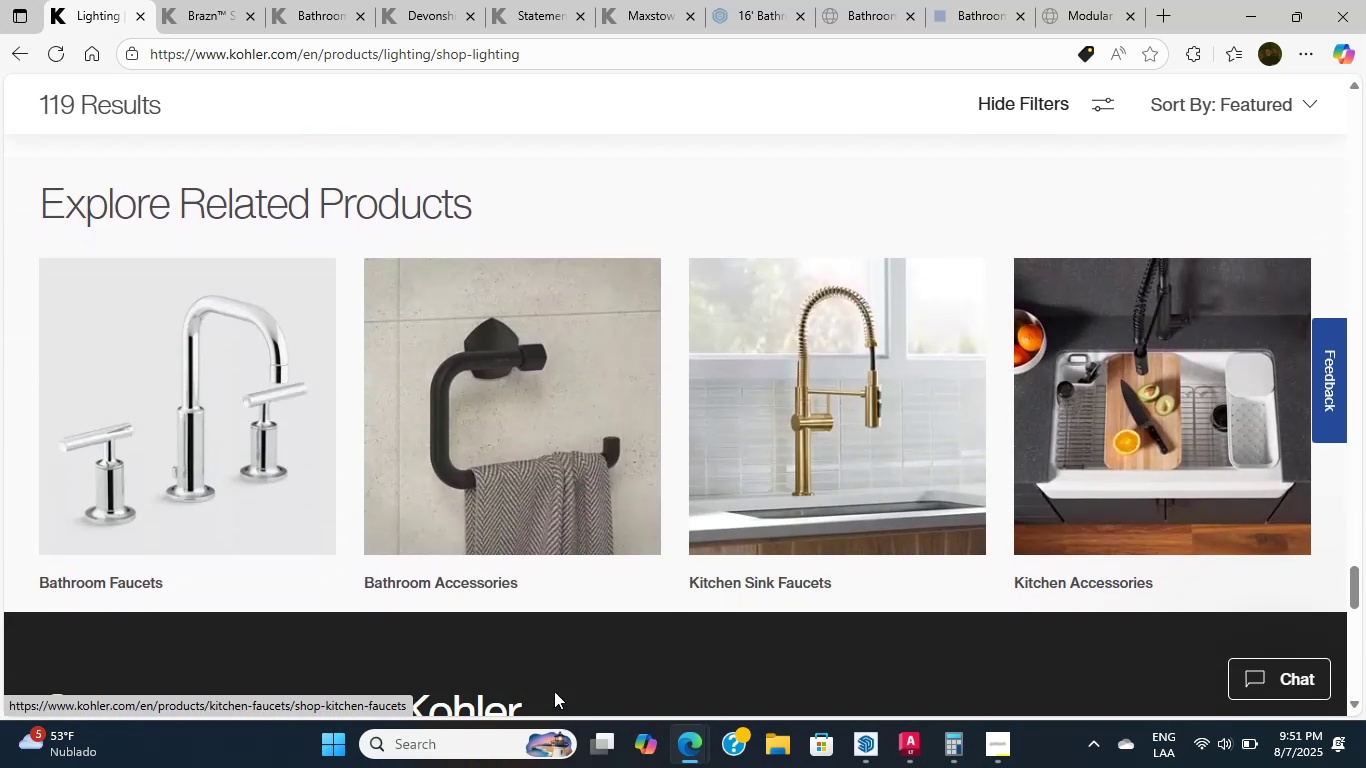 
scroll: coordinate [552, 657], scroll_direction: up, amount: 10.0
 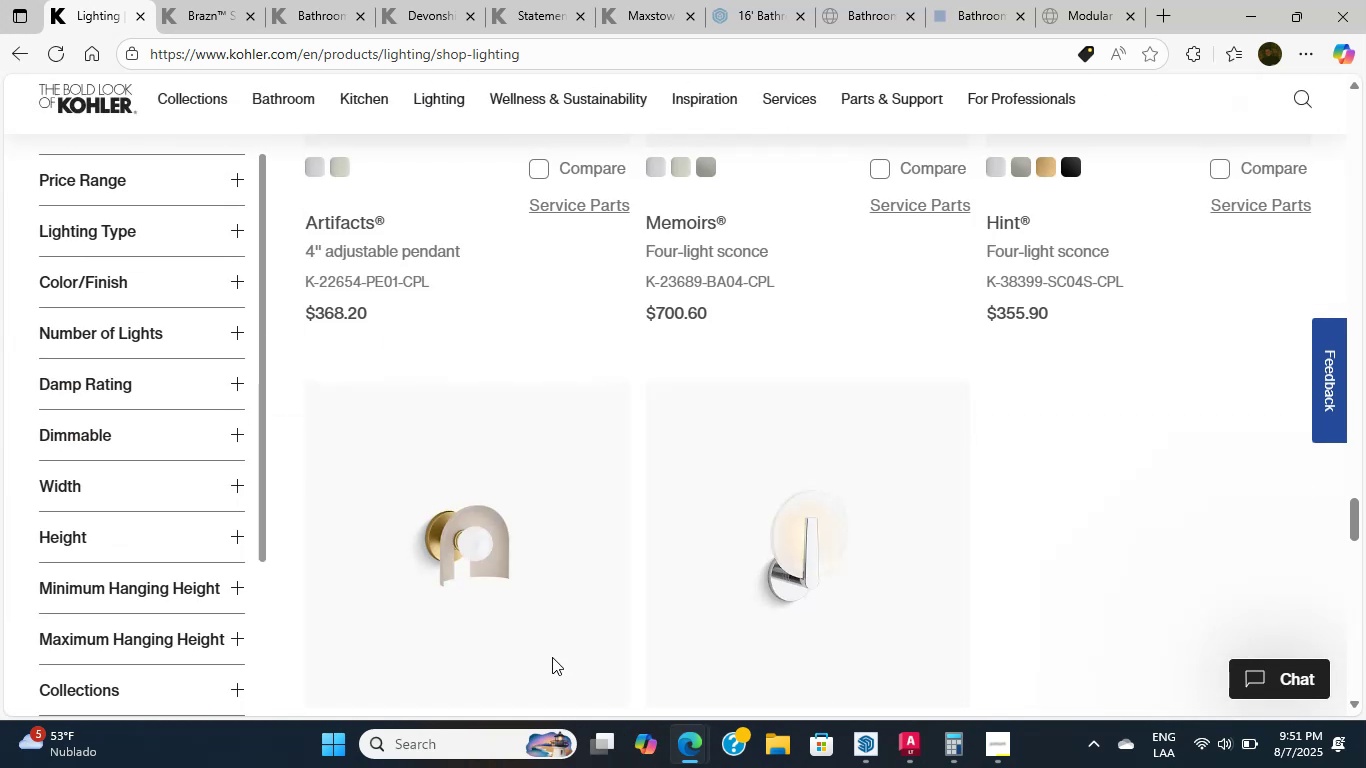 
scroll: coordinate [552, 657], scroll_direction: down, amount: 3.0
 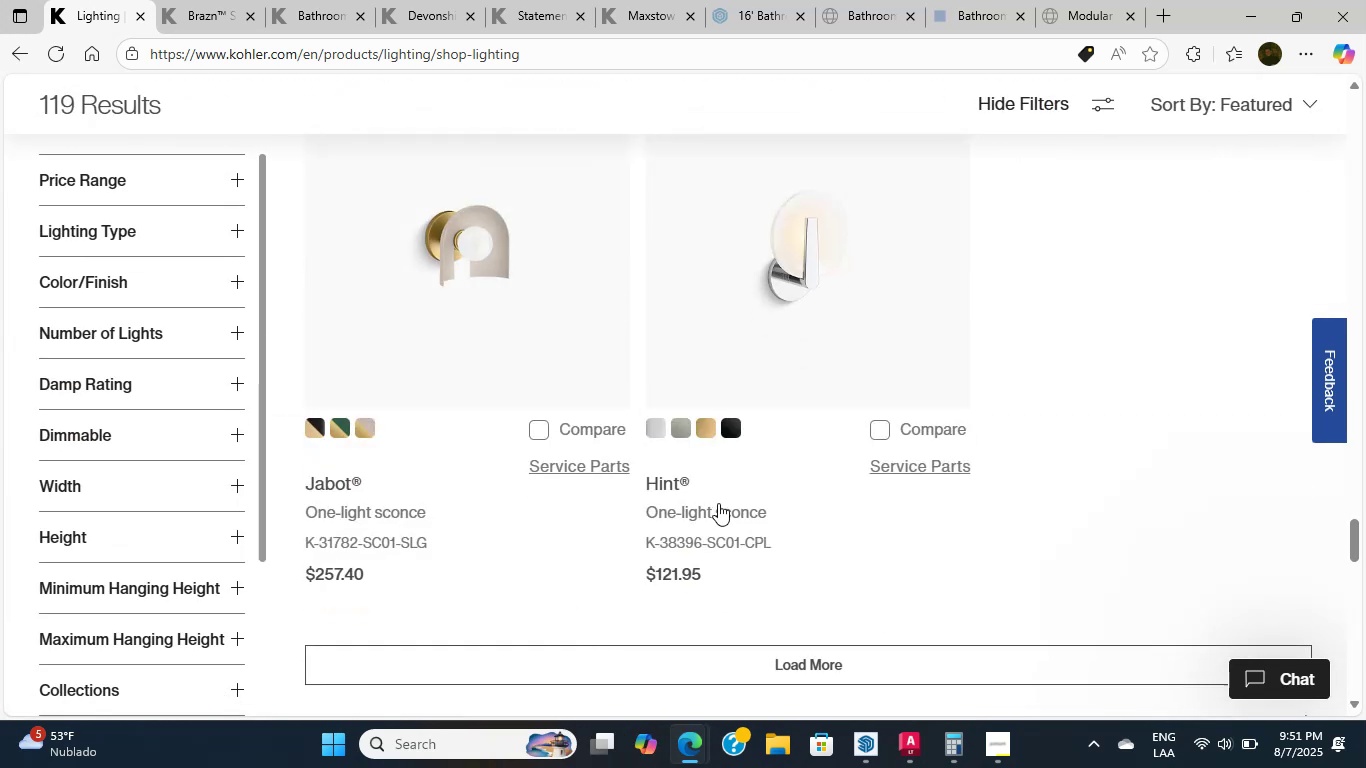 
left_click([730, 382])
 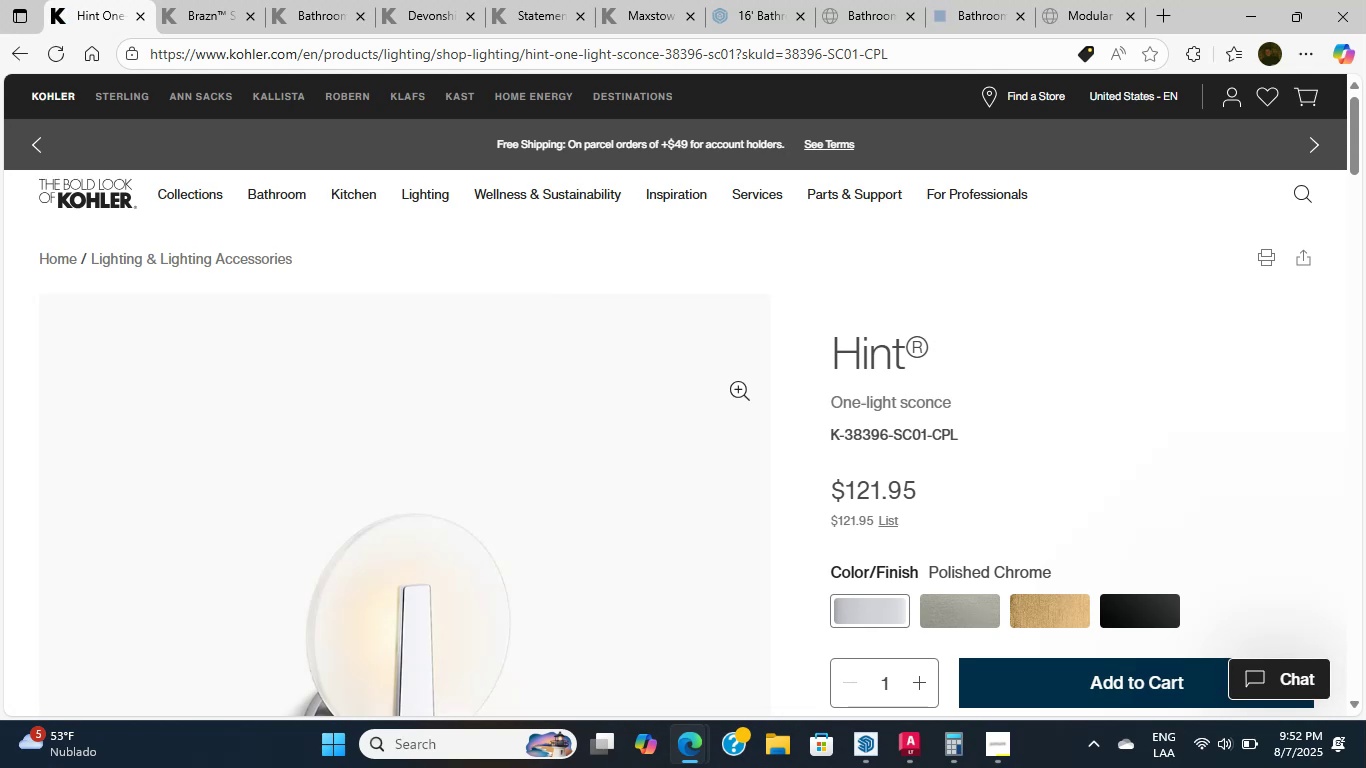 
wait(20.57)
 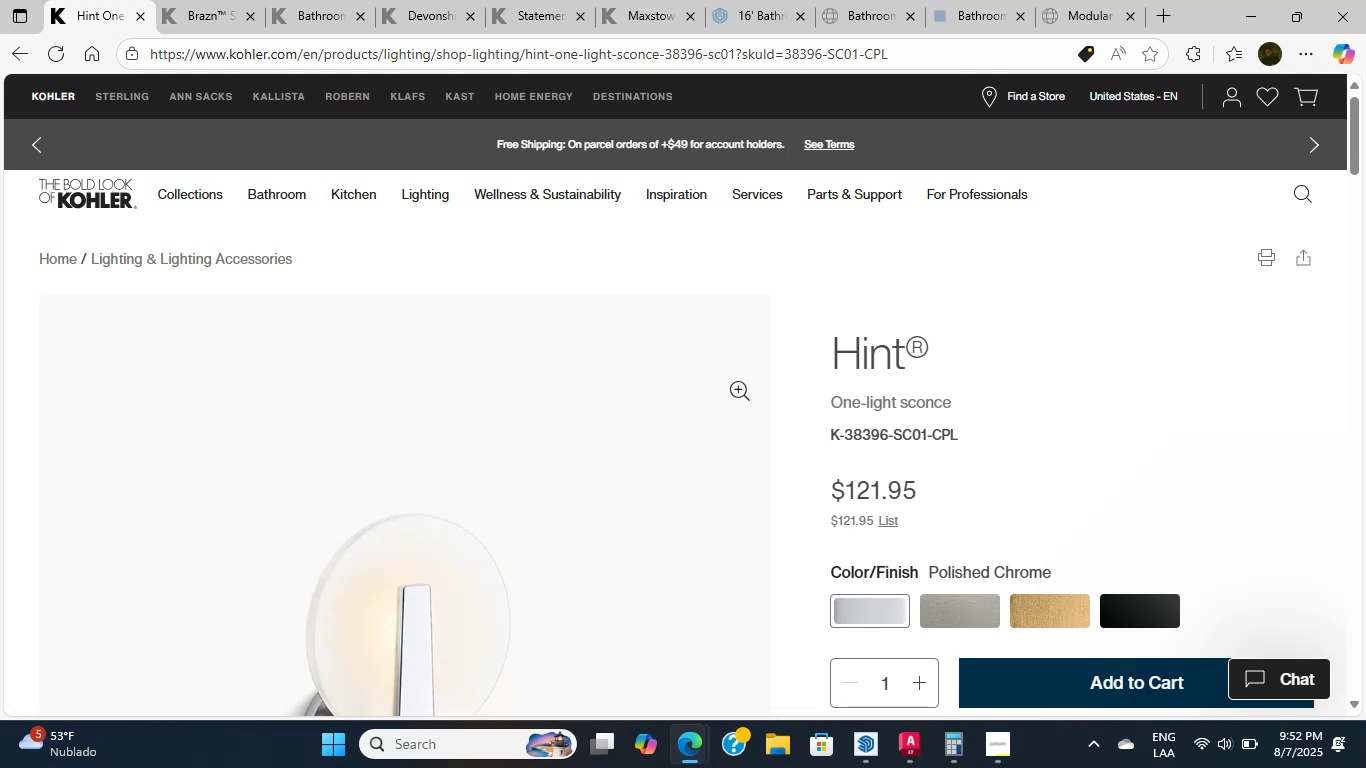 
scroll: coordinate [749, 320], scroll_direction: down, amount: 11.0
 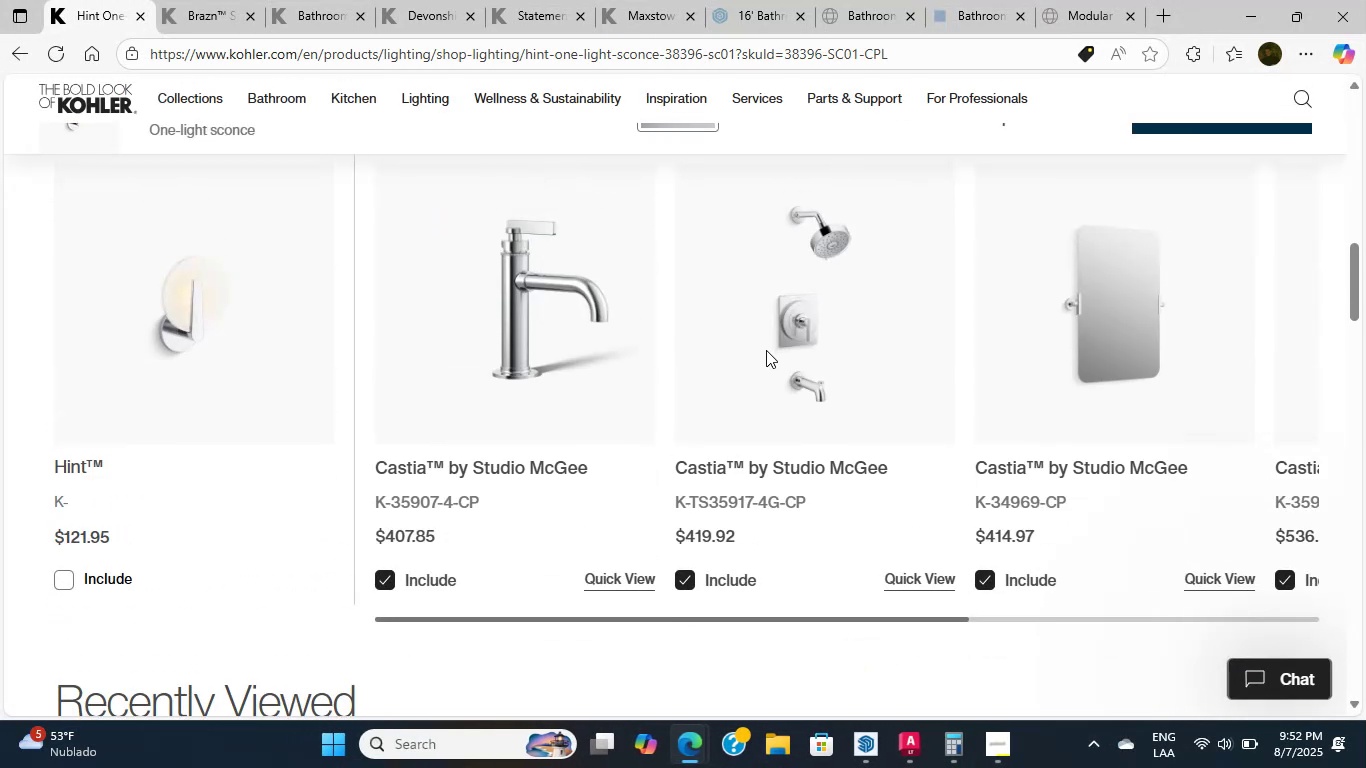 
left_click([766, 350])
 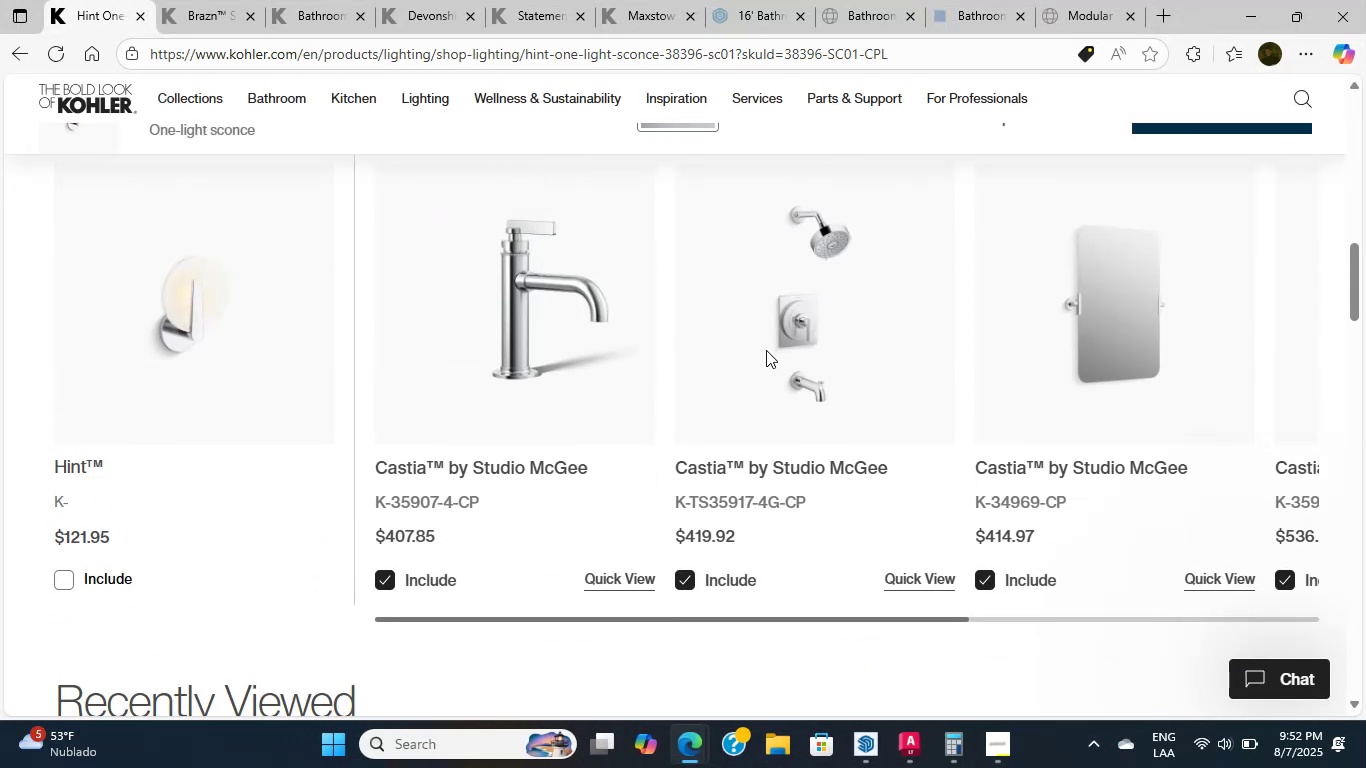 
left_click([766, 350])
 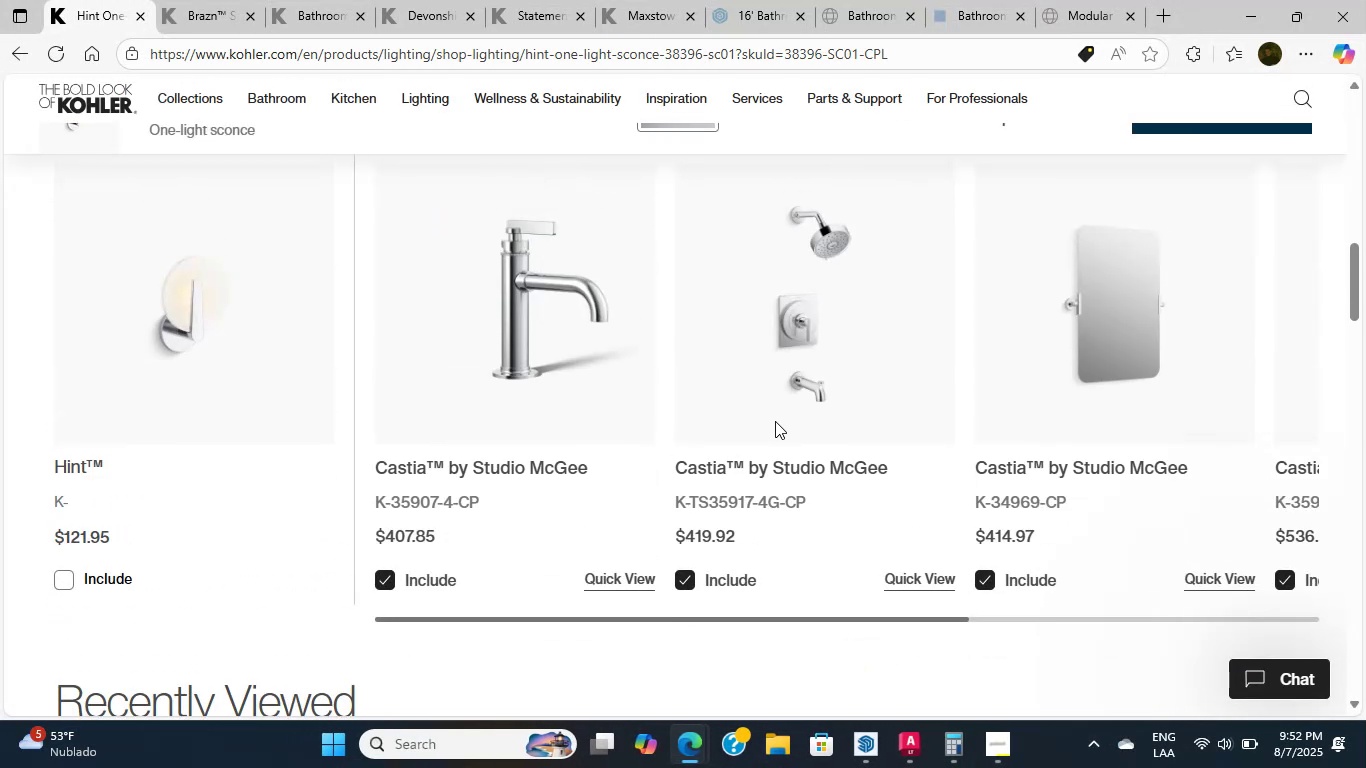 
double_click([777, 495])
 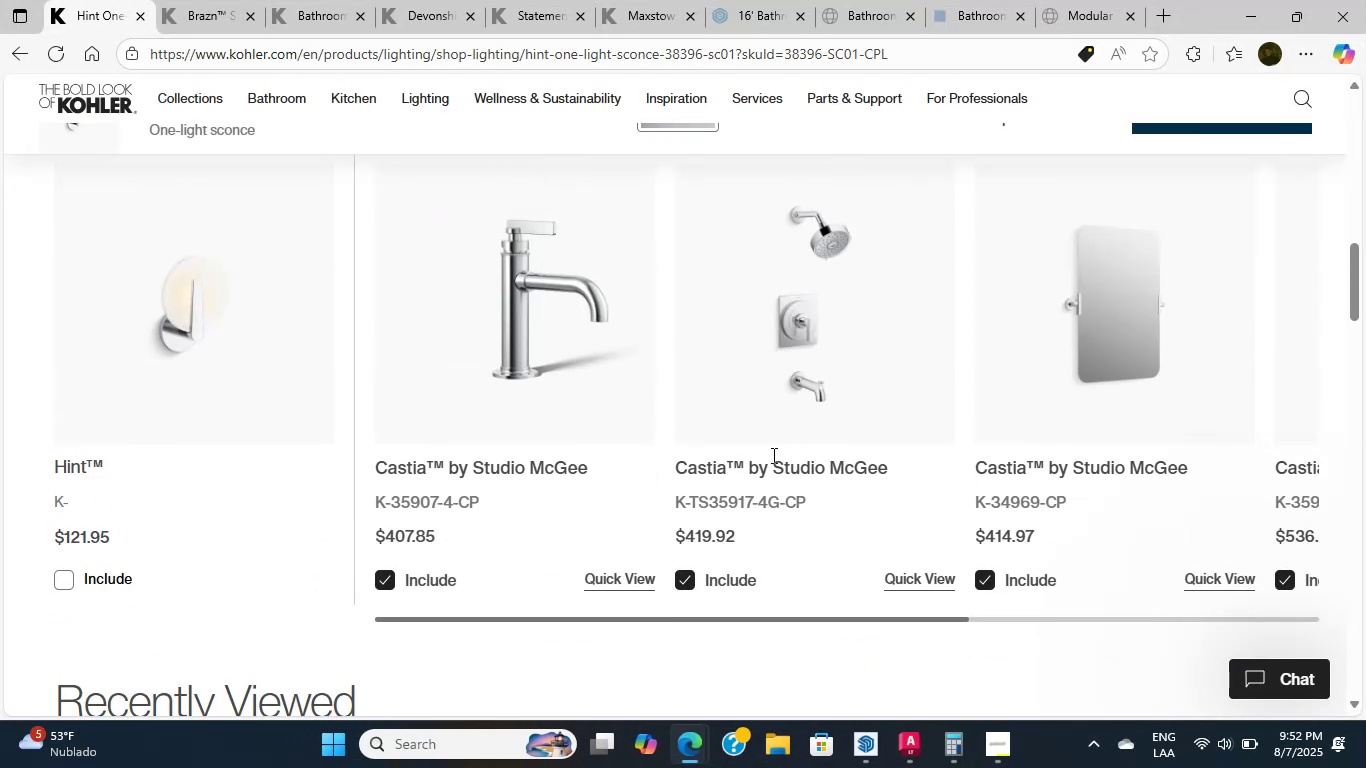 
triple_click([765, 373])
 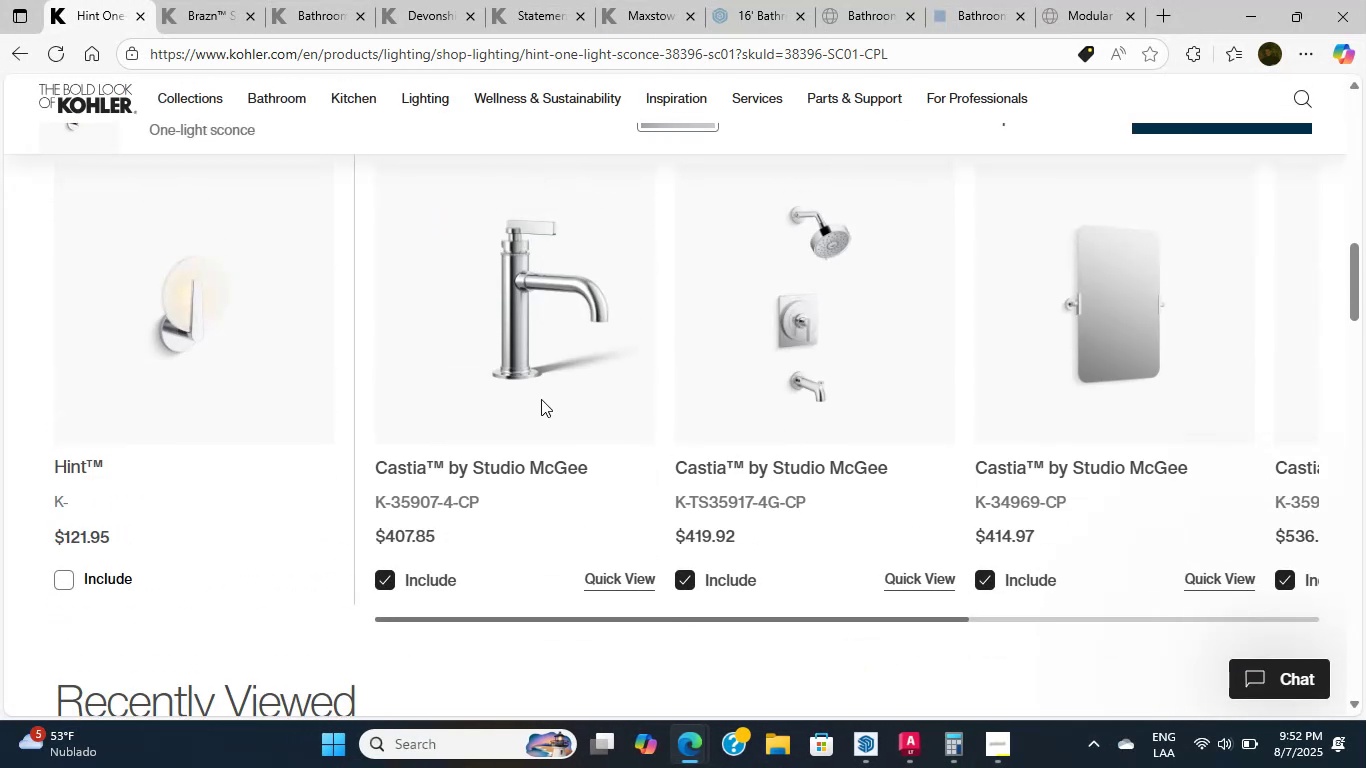 
triple_click([531, 399])
 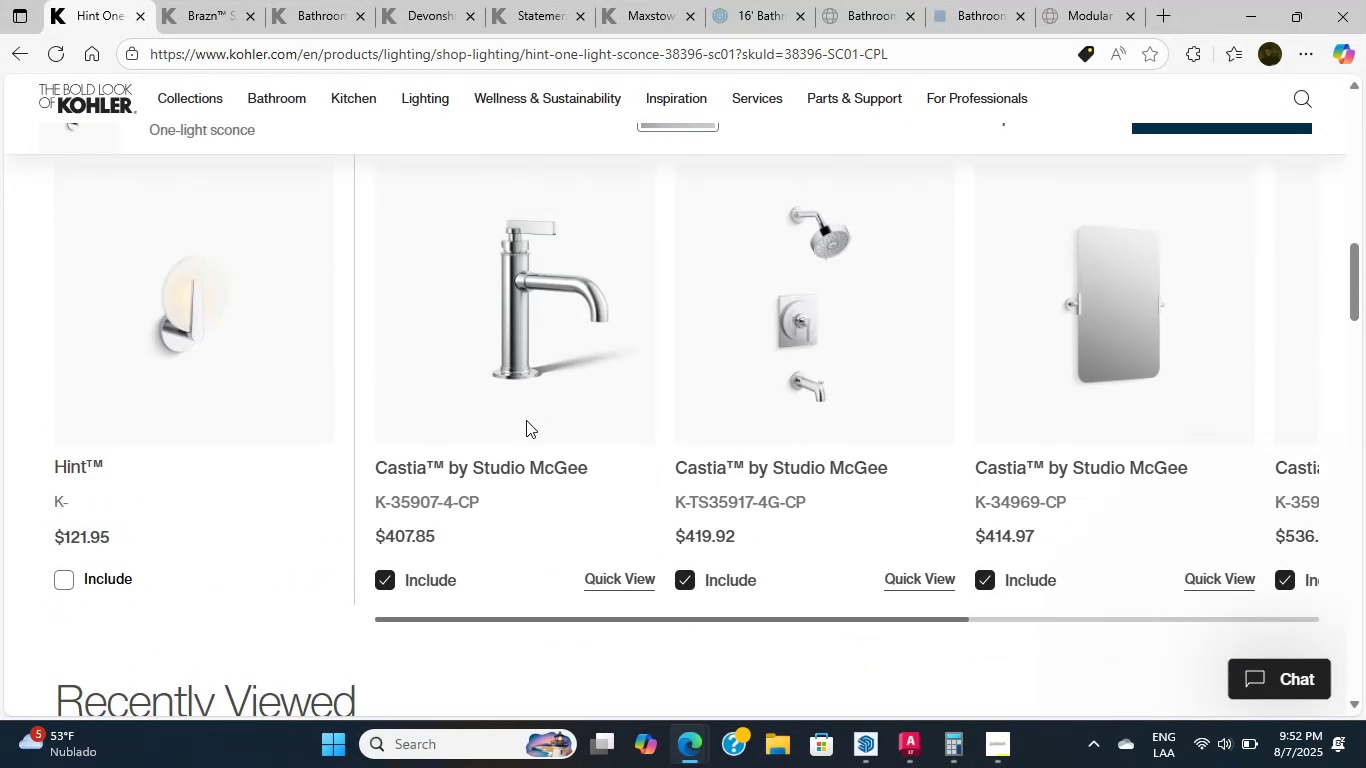 
scroll: coordinate [522, 442], scroll_direction: down, amount: 6.0
 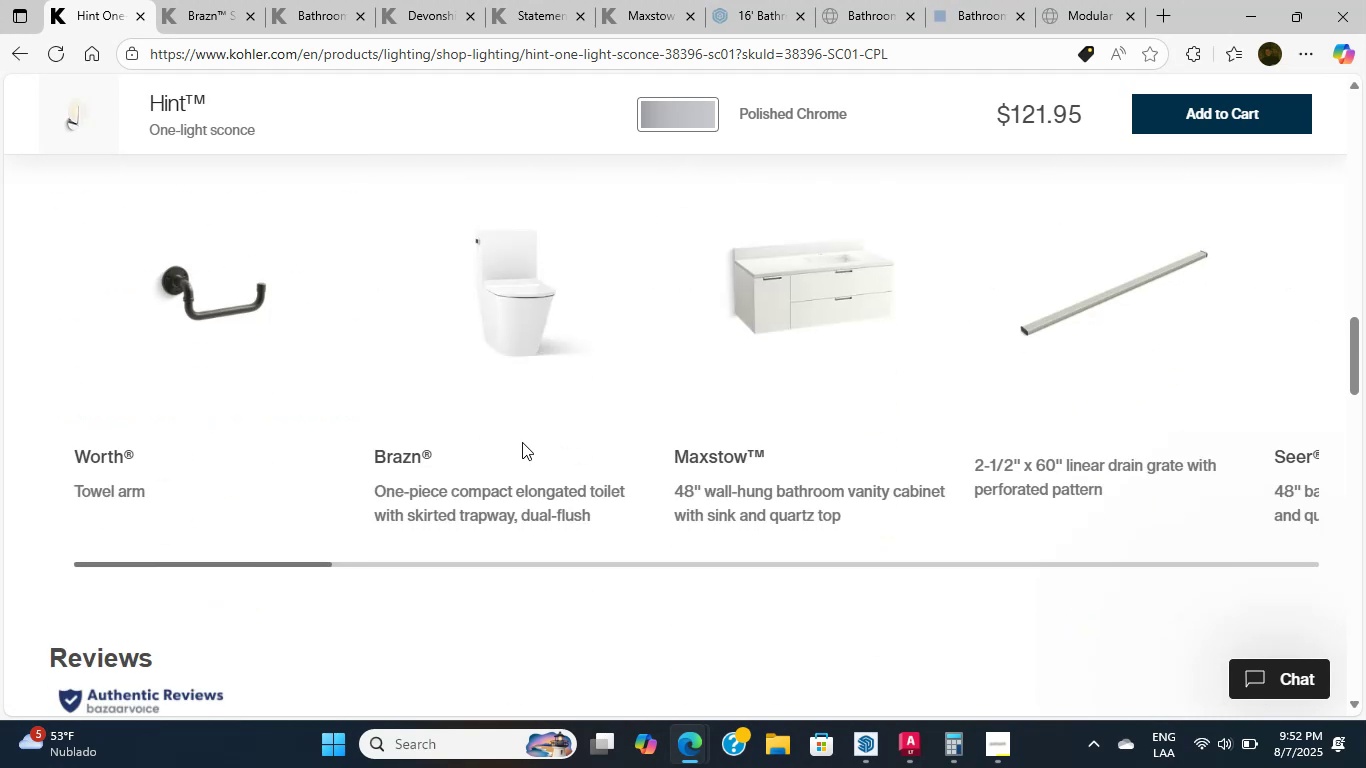 